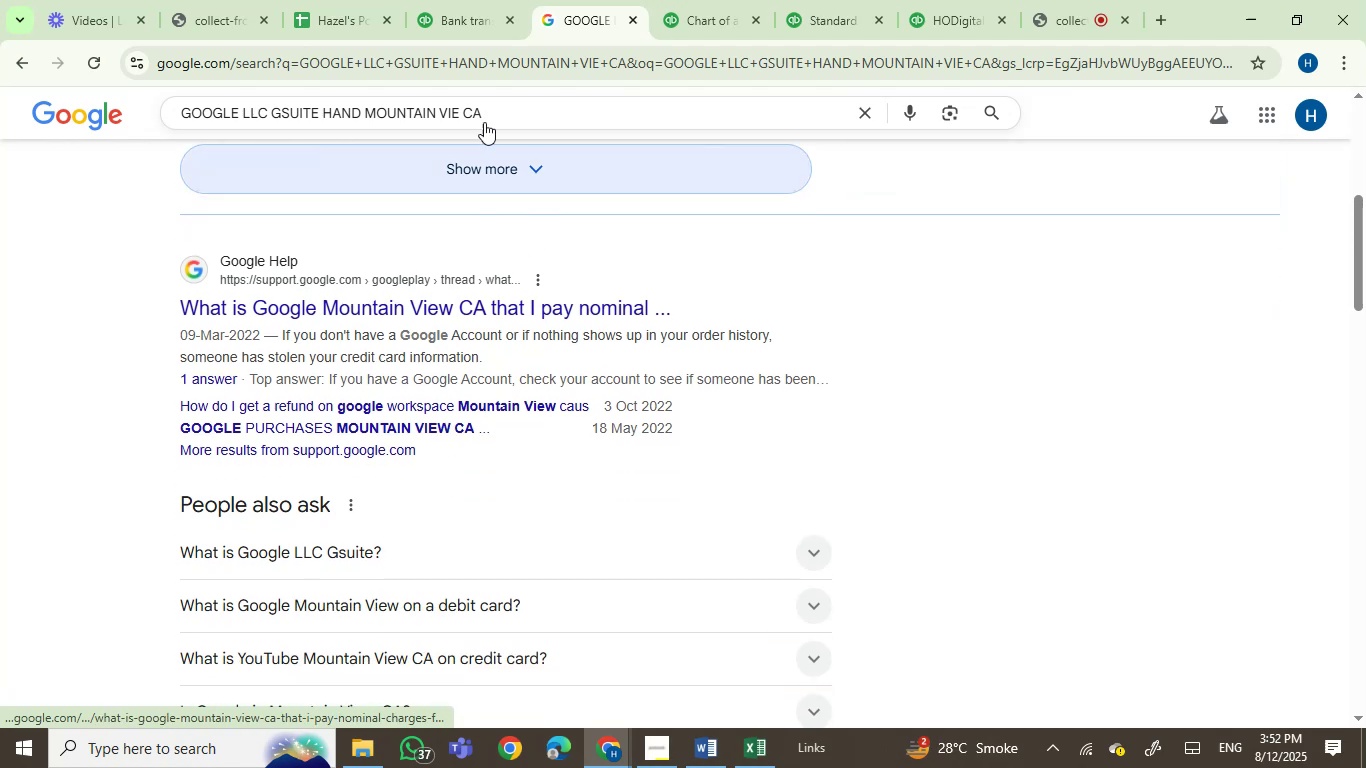 
left_click([471, 0])
 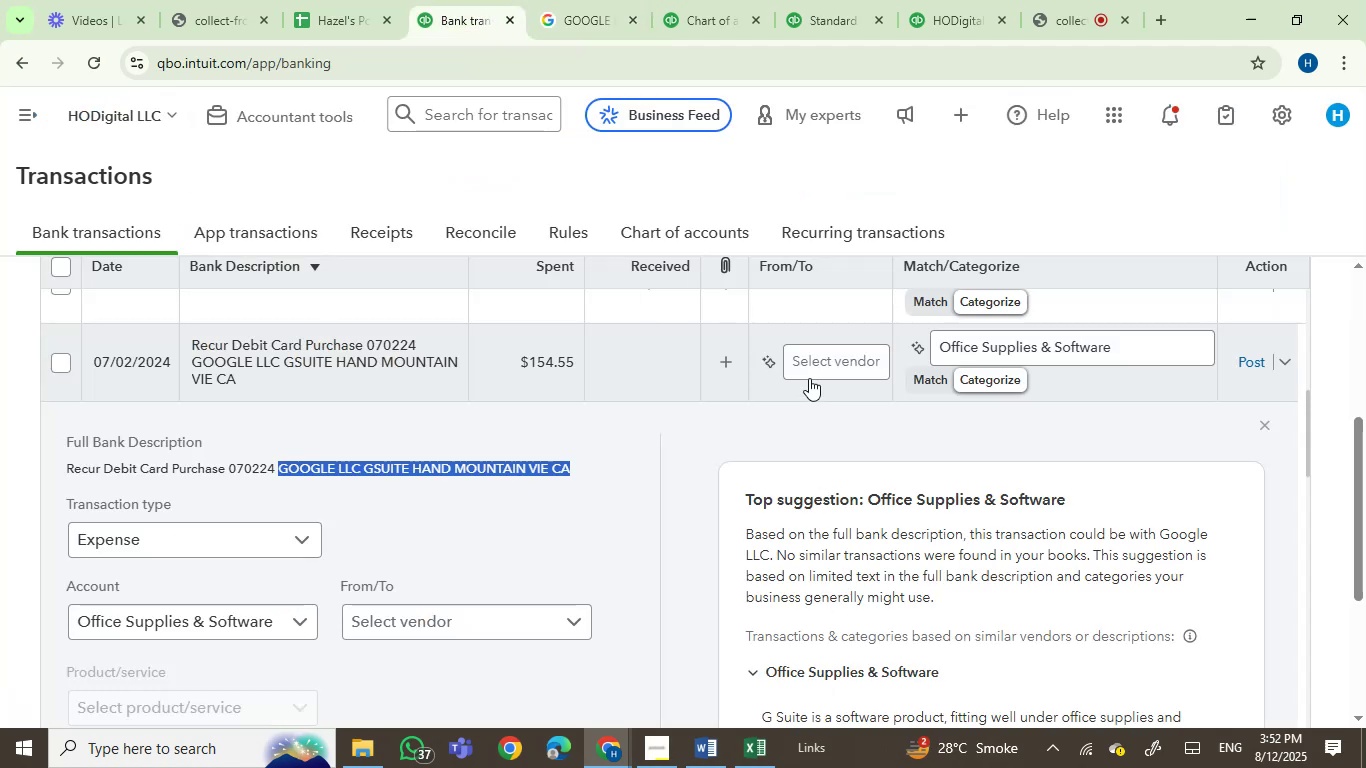 
left_click([817, 362])
 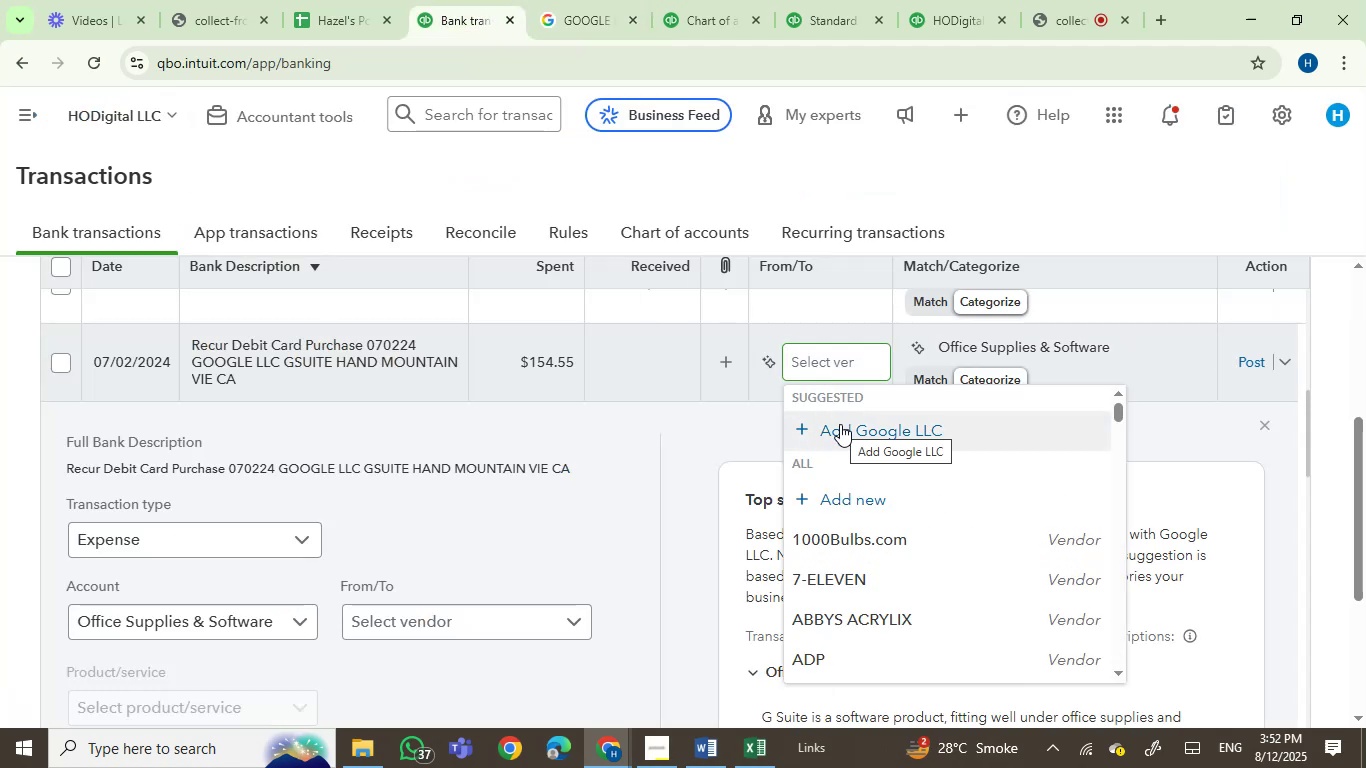 
left_click([840, 424])
 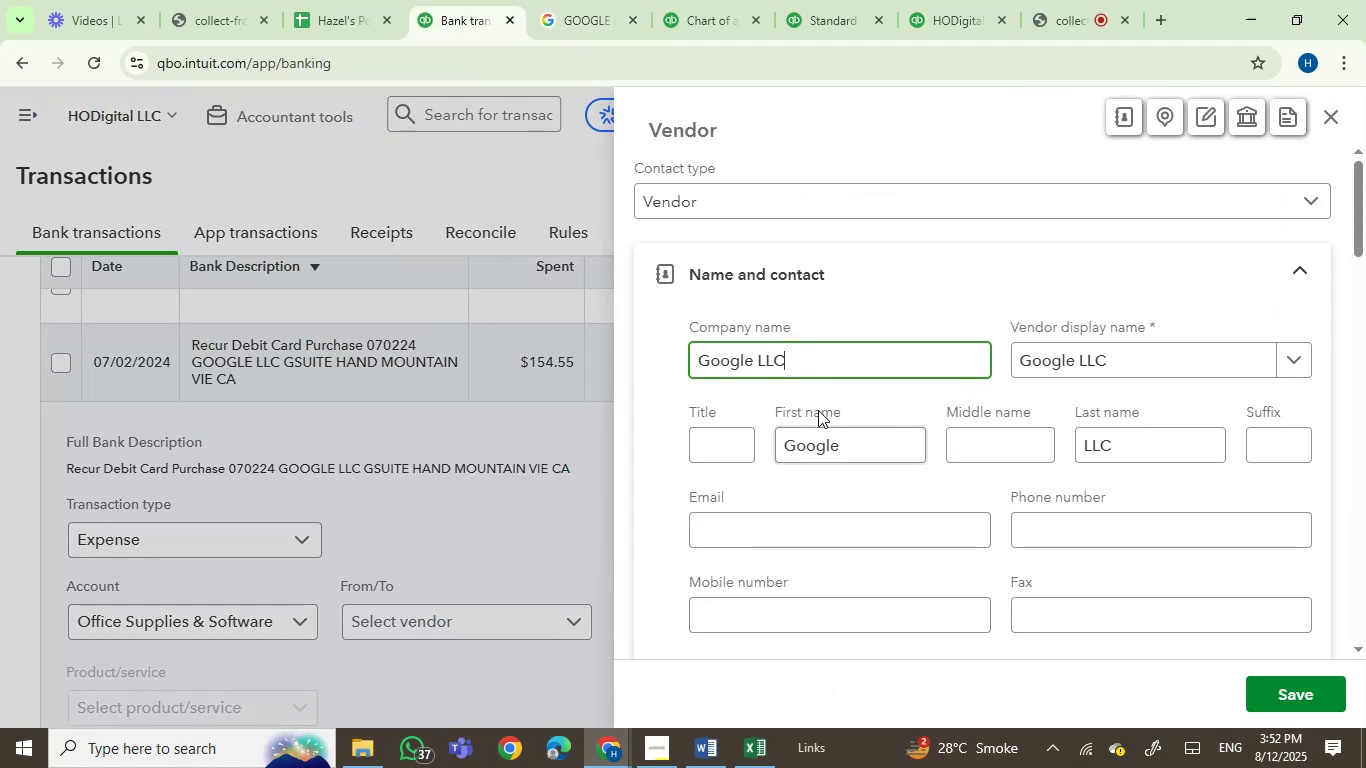 
left_click([780, 368])
 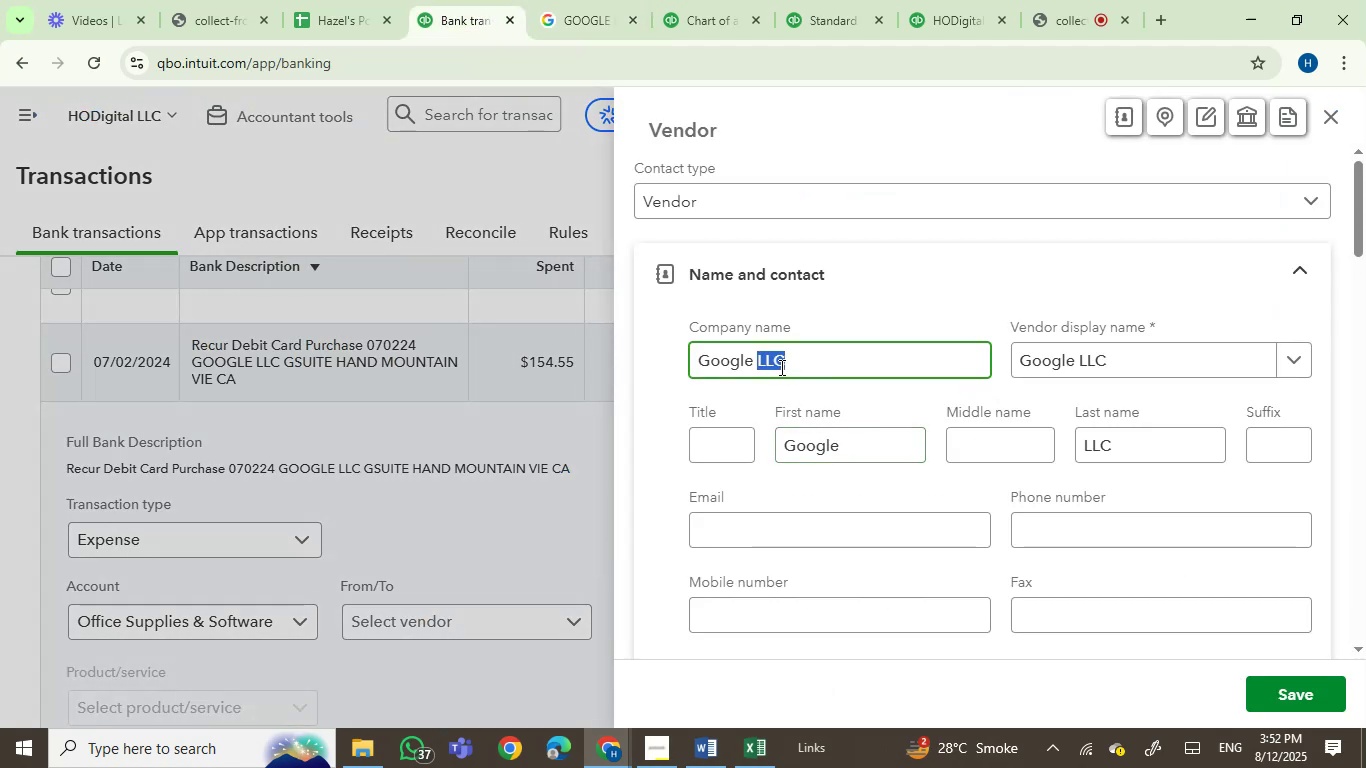 
key(Backspace)
 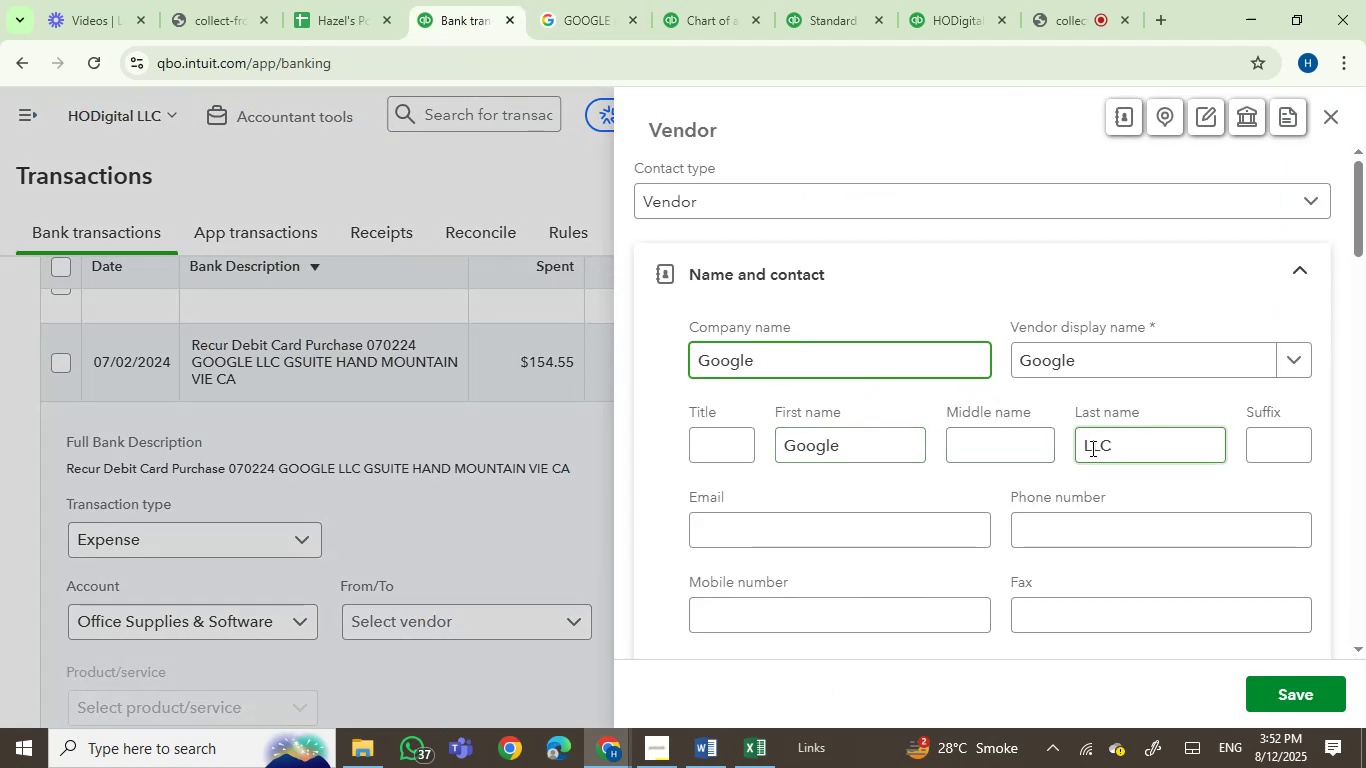 
double_click([1092, 445])
 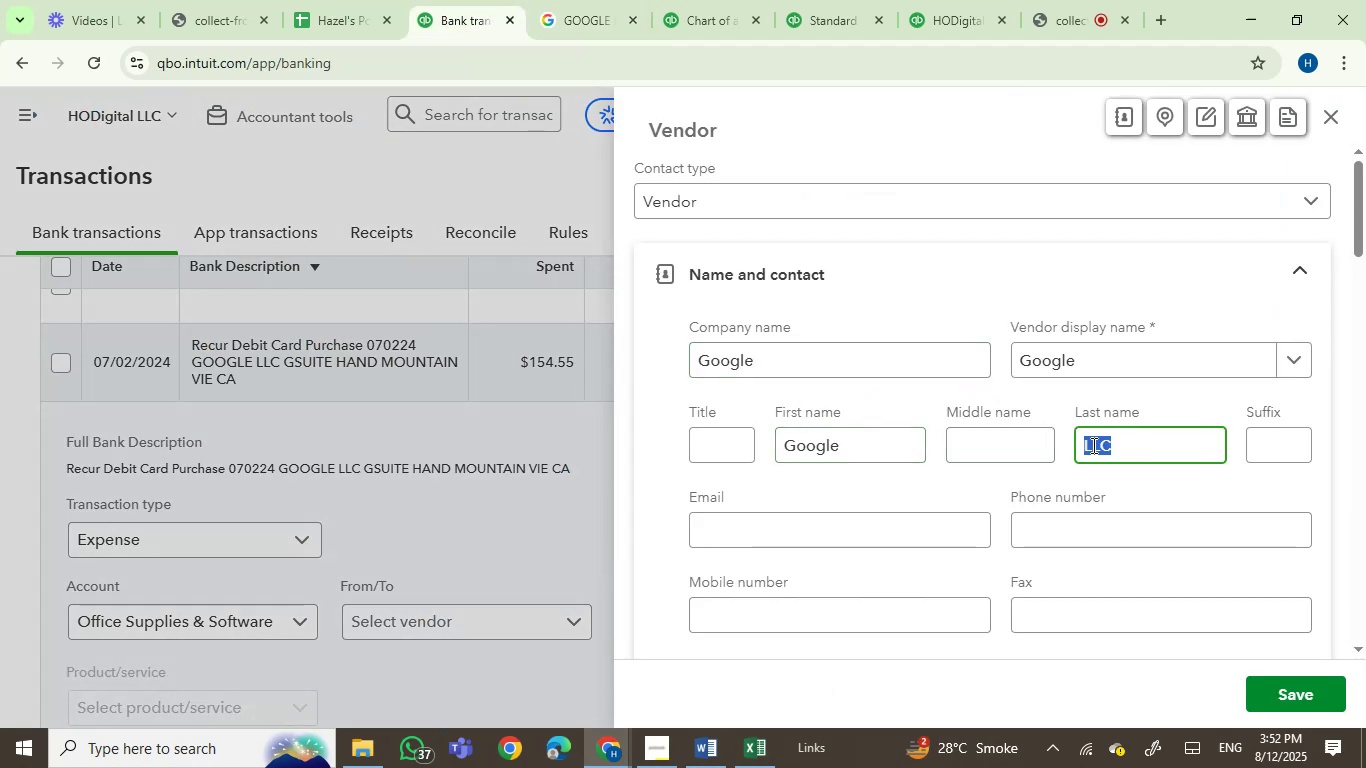 
key(Backspace)
 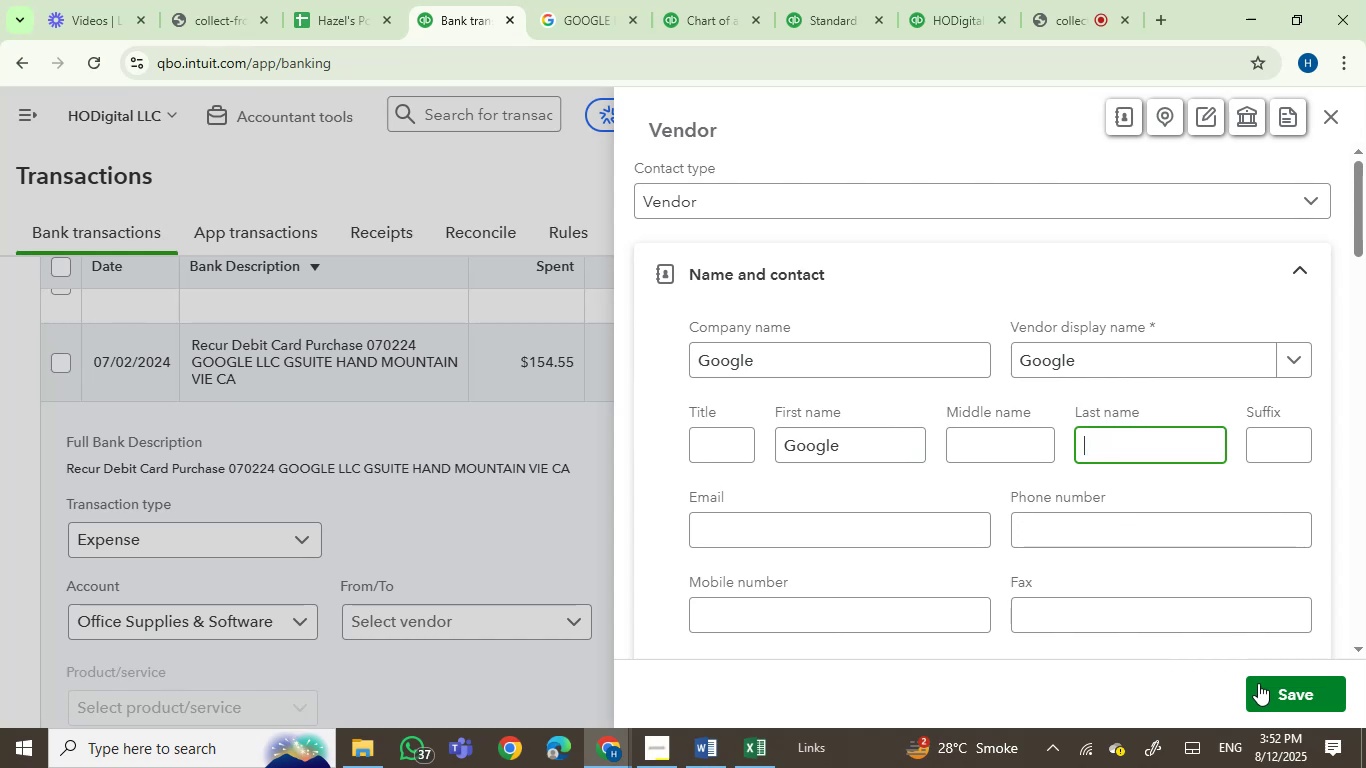 
left_click([1262, 690])
 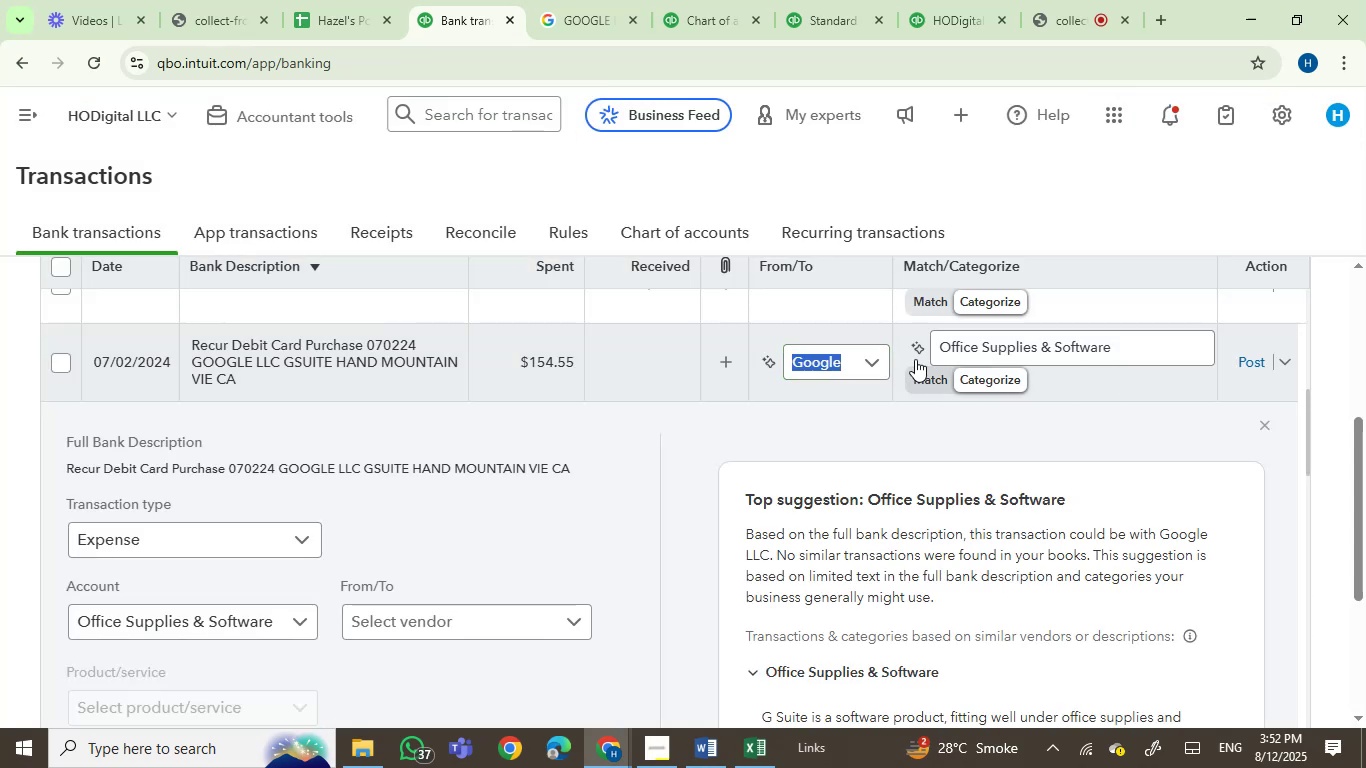 
left_click([1250, 359])
 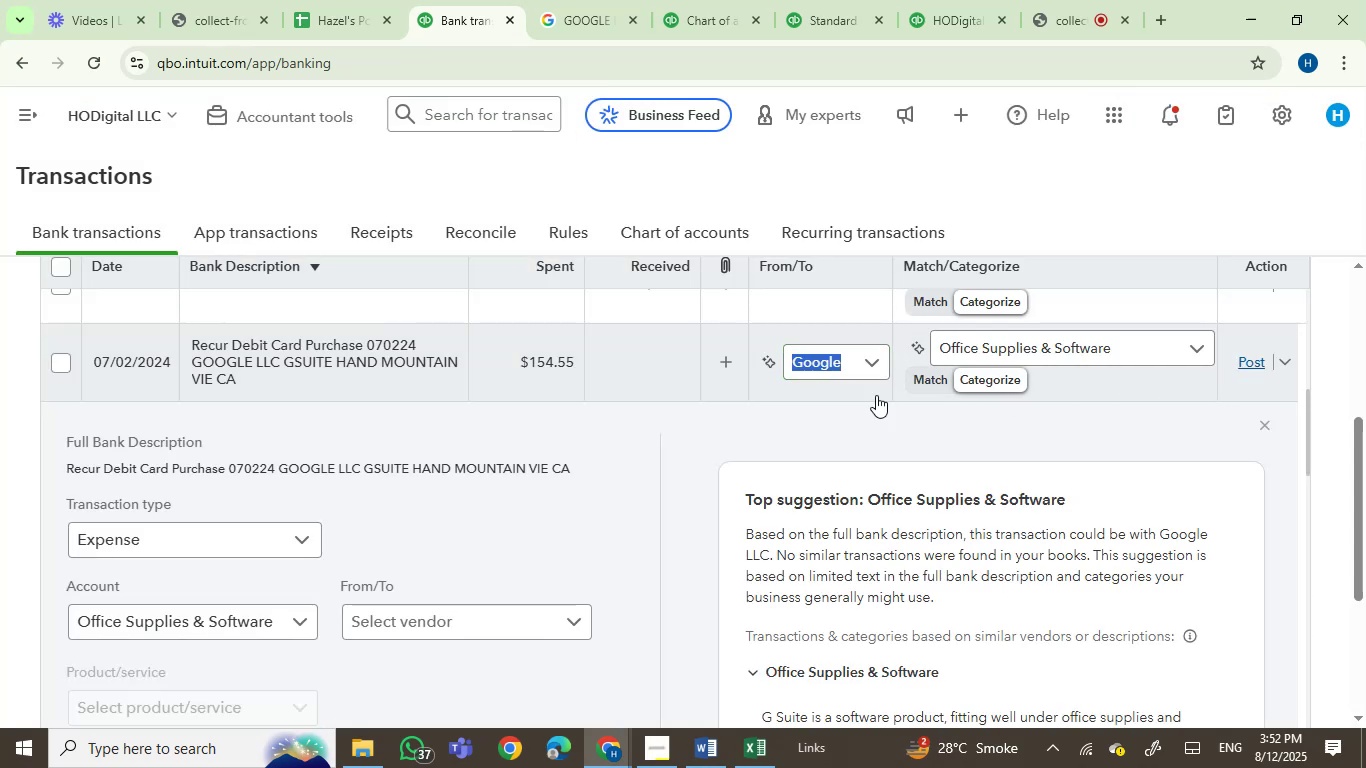 
mouse_move([747, 430])
 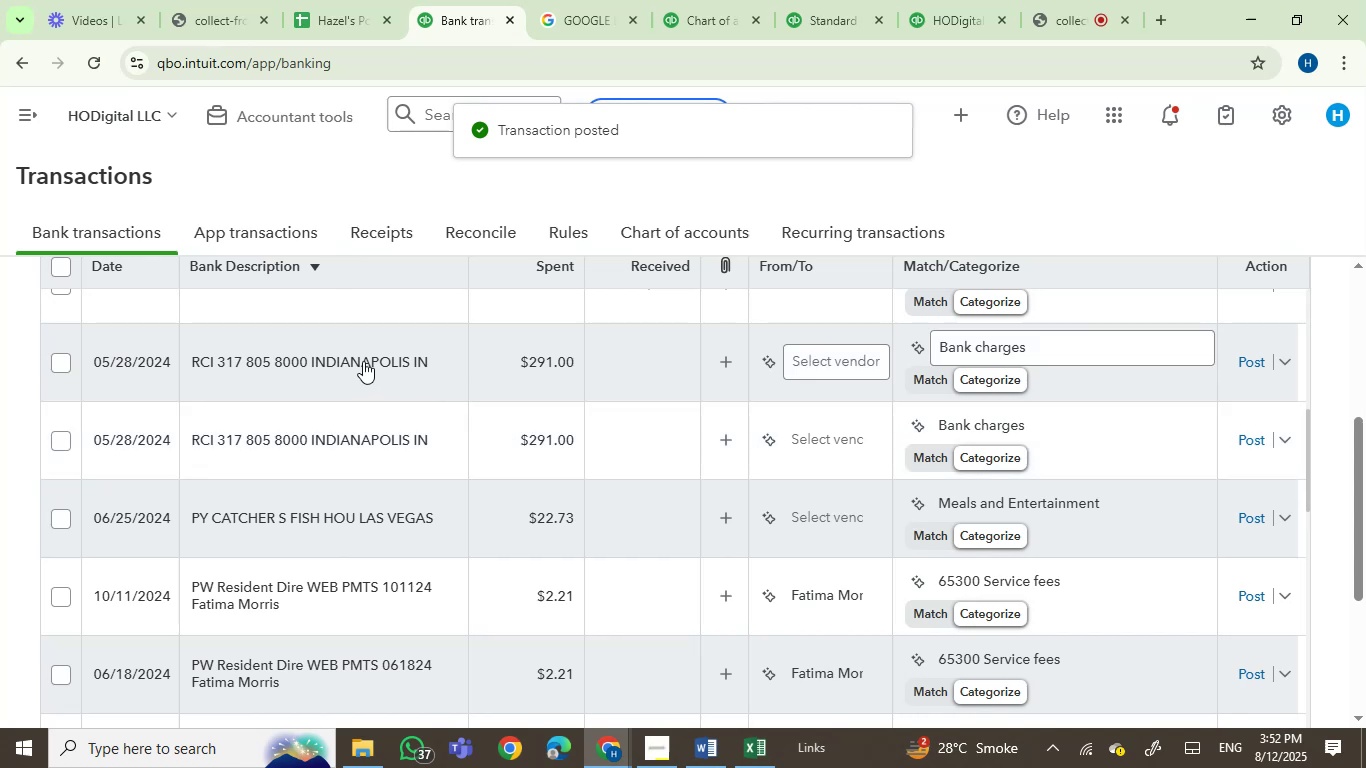 
left_click([363, 361])
 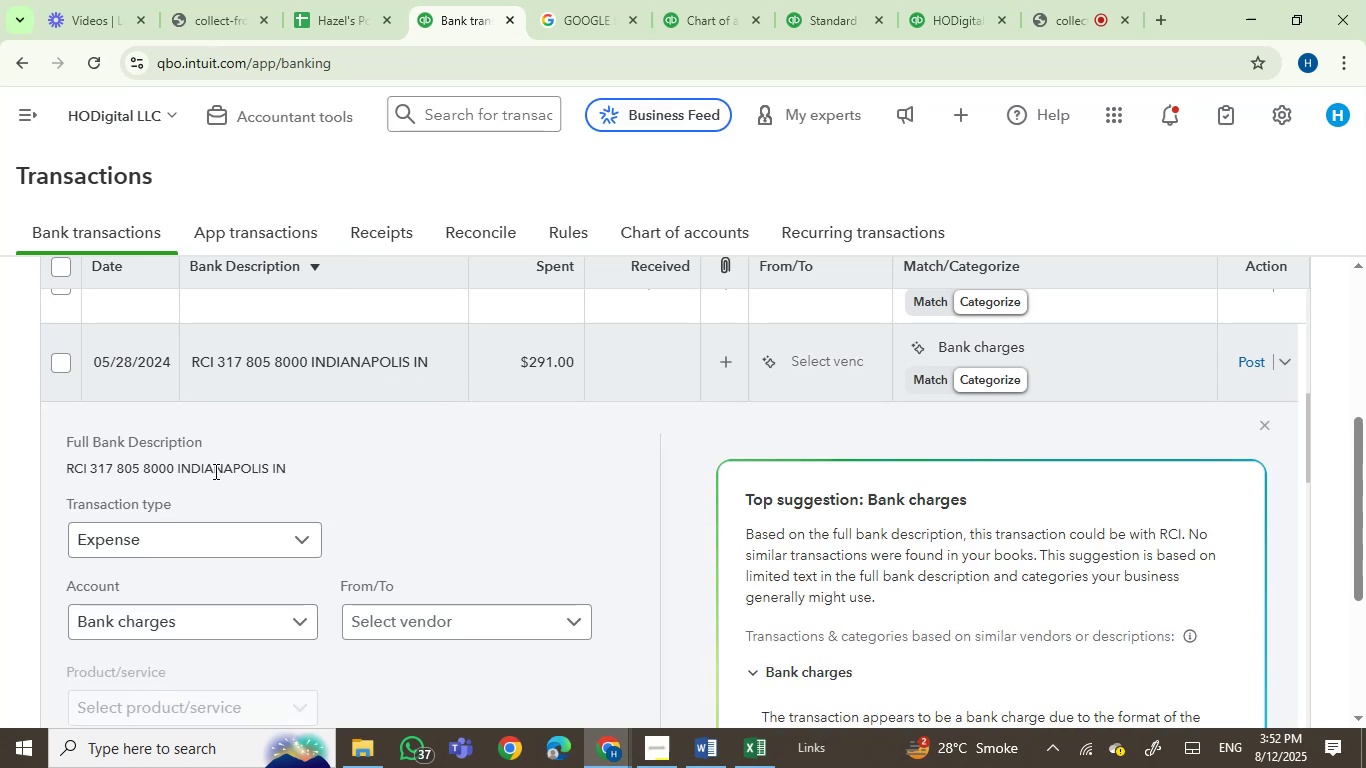 
left_click([74, 470])
 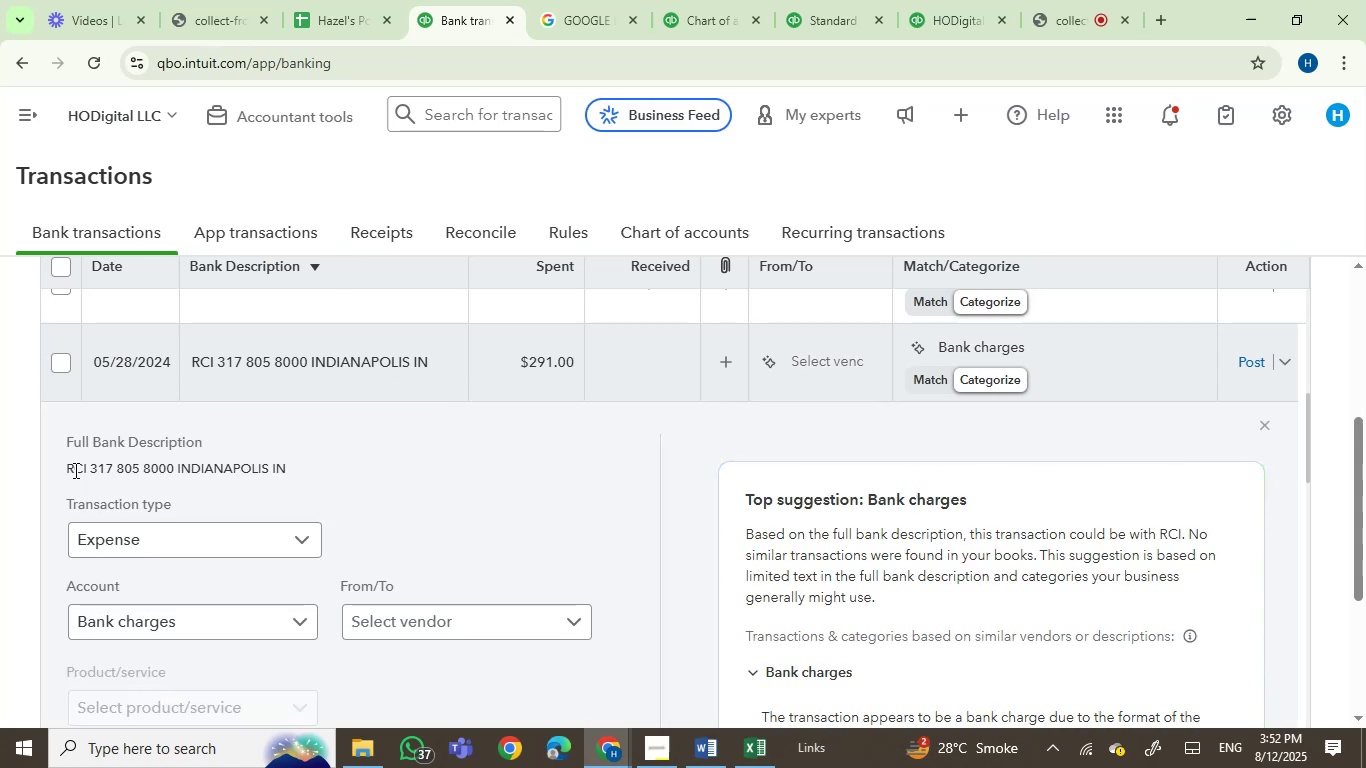 
left_click_drag(start_coordinate=[74, 470], to_coordinate=[302, 468])
 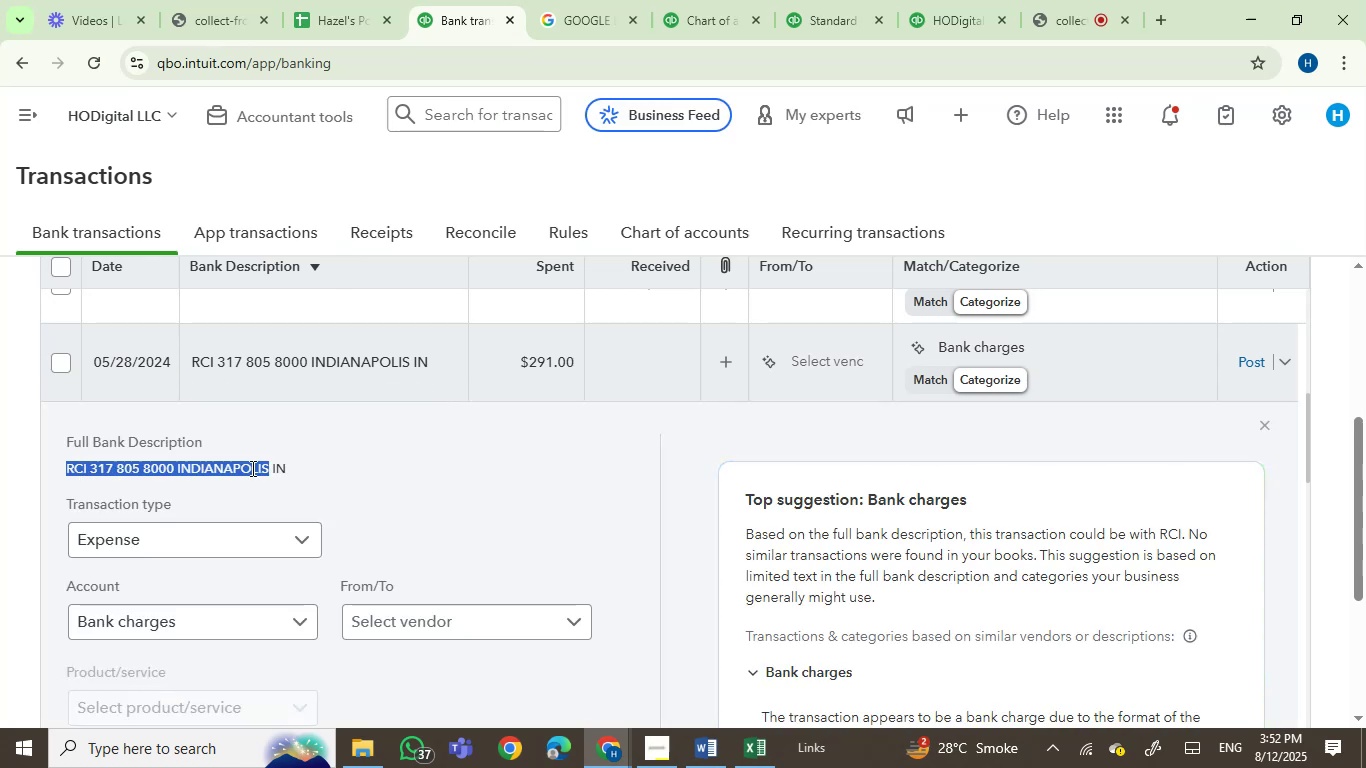 
left_click_drag(start_coordinate=[315, 468], to_coordinate=[324, 468])
 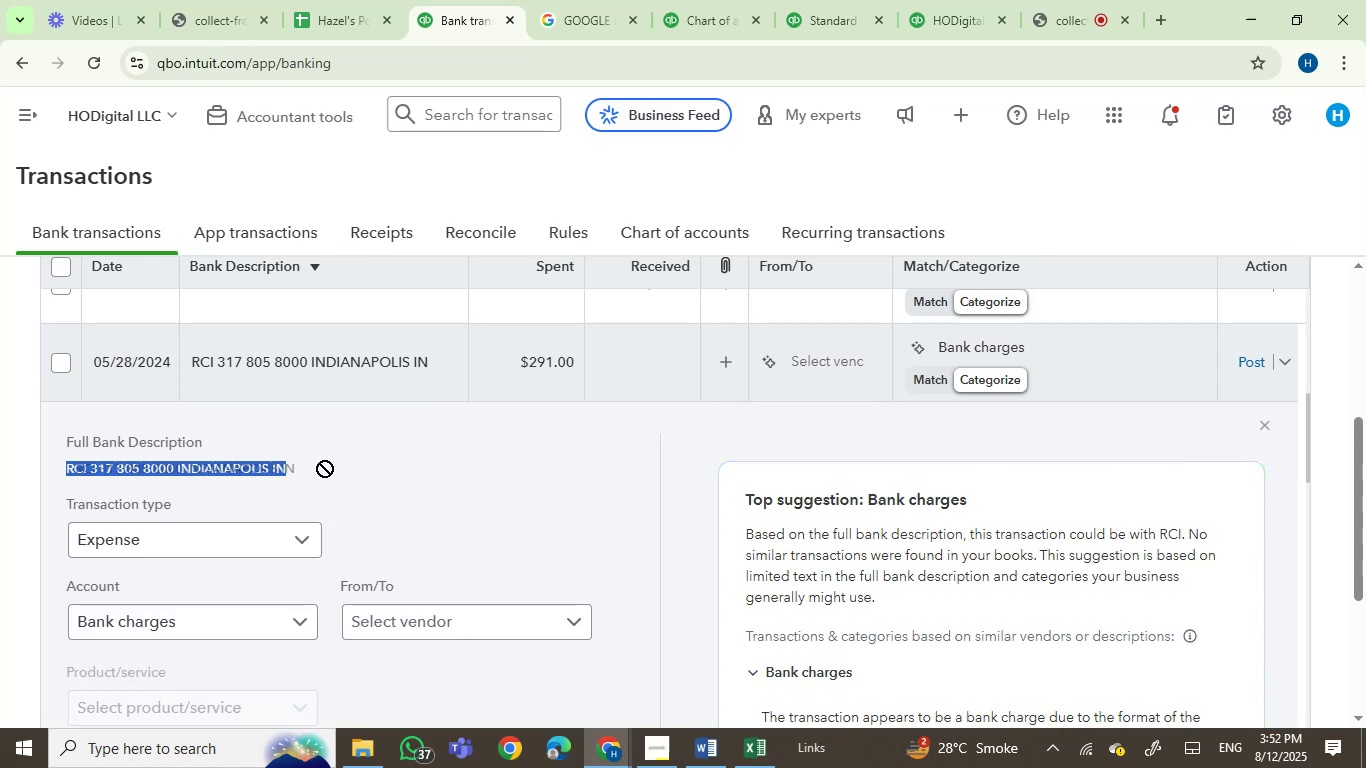 
key(Control+C)
 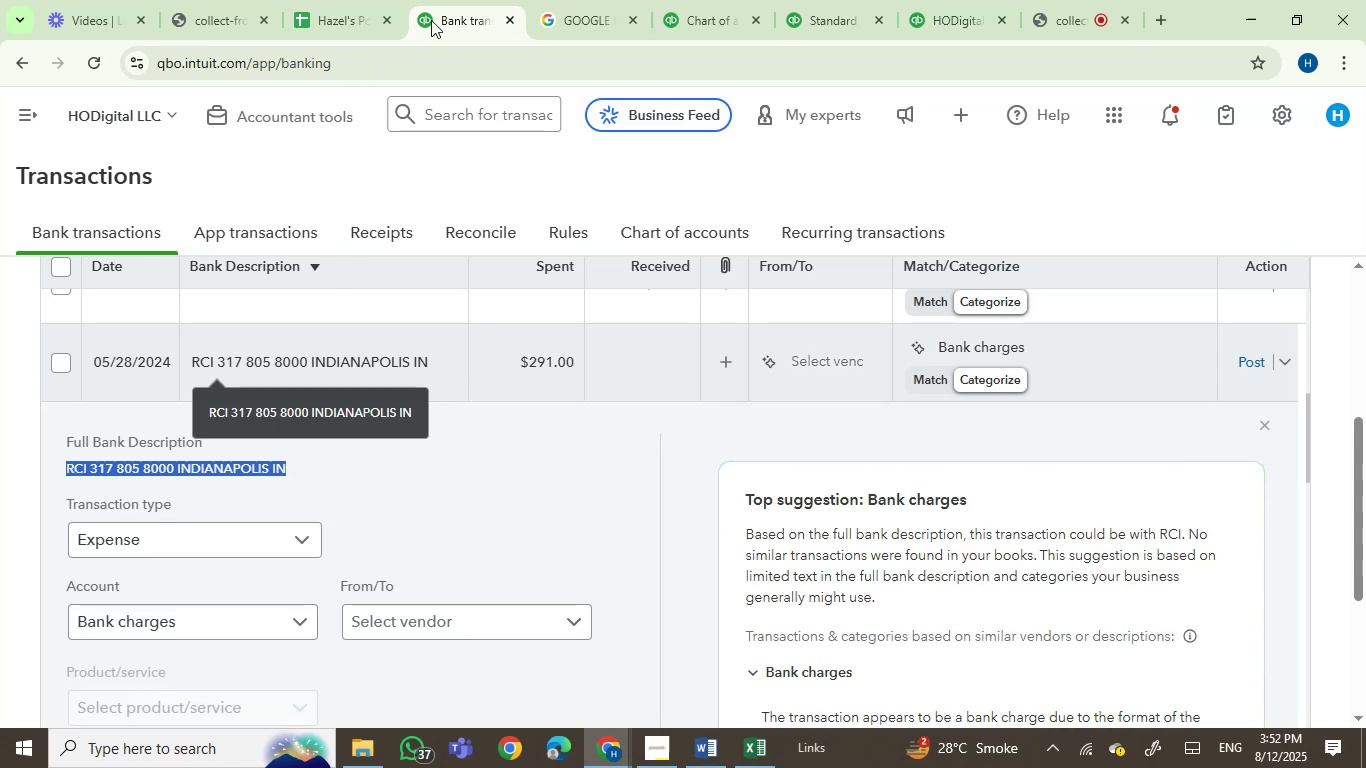 
left_click_drag(start_coordinate=[569, 0], to_coordinate=[569, 5])
 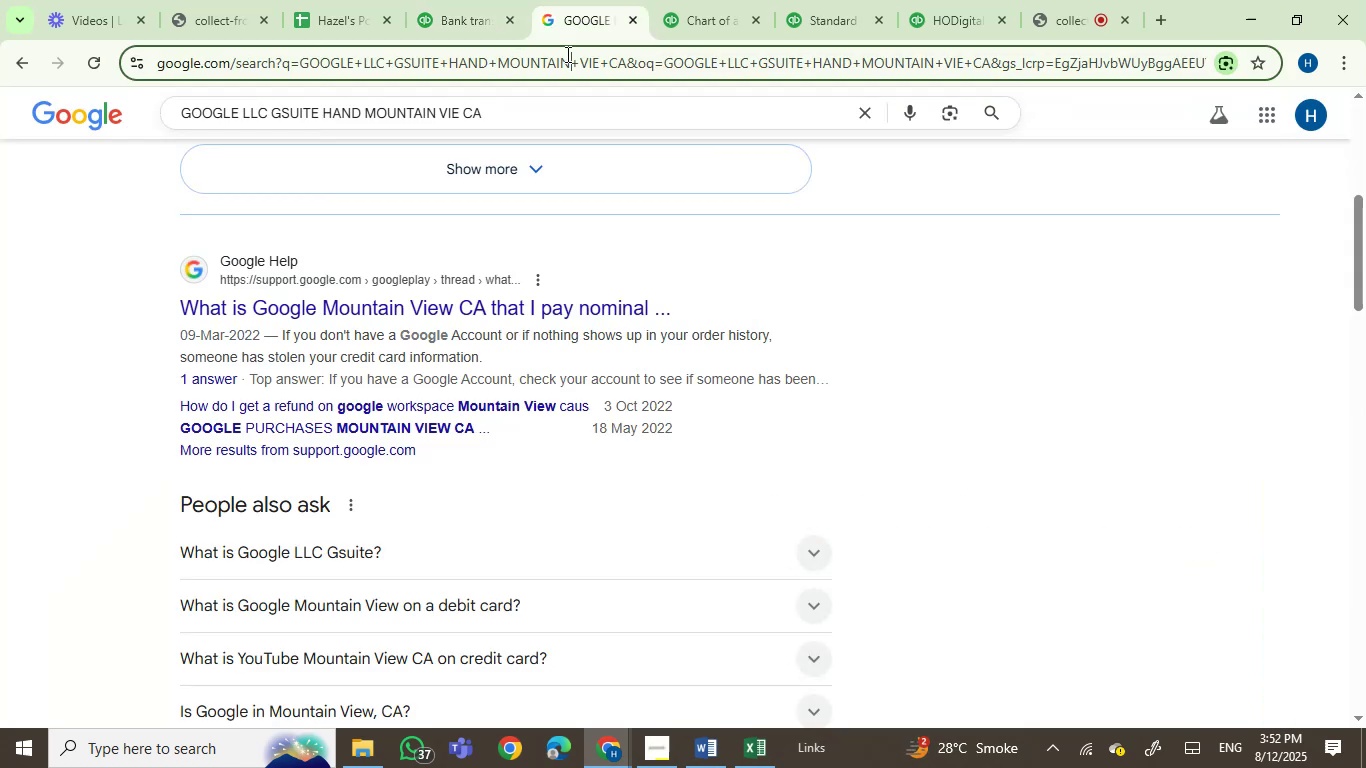 
double_click([566, 54])
 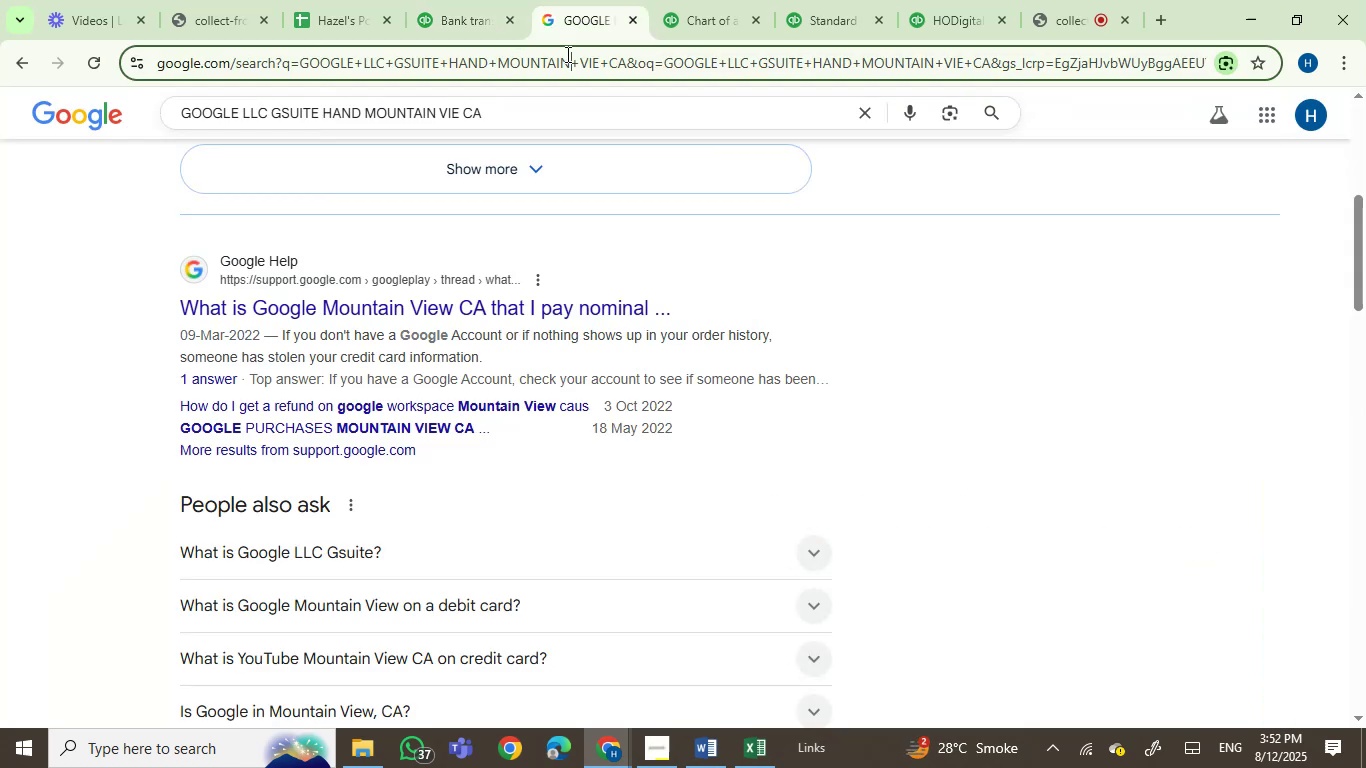 
key(Control+V)
 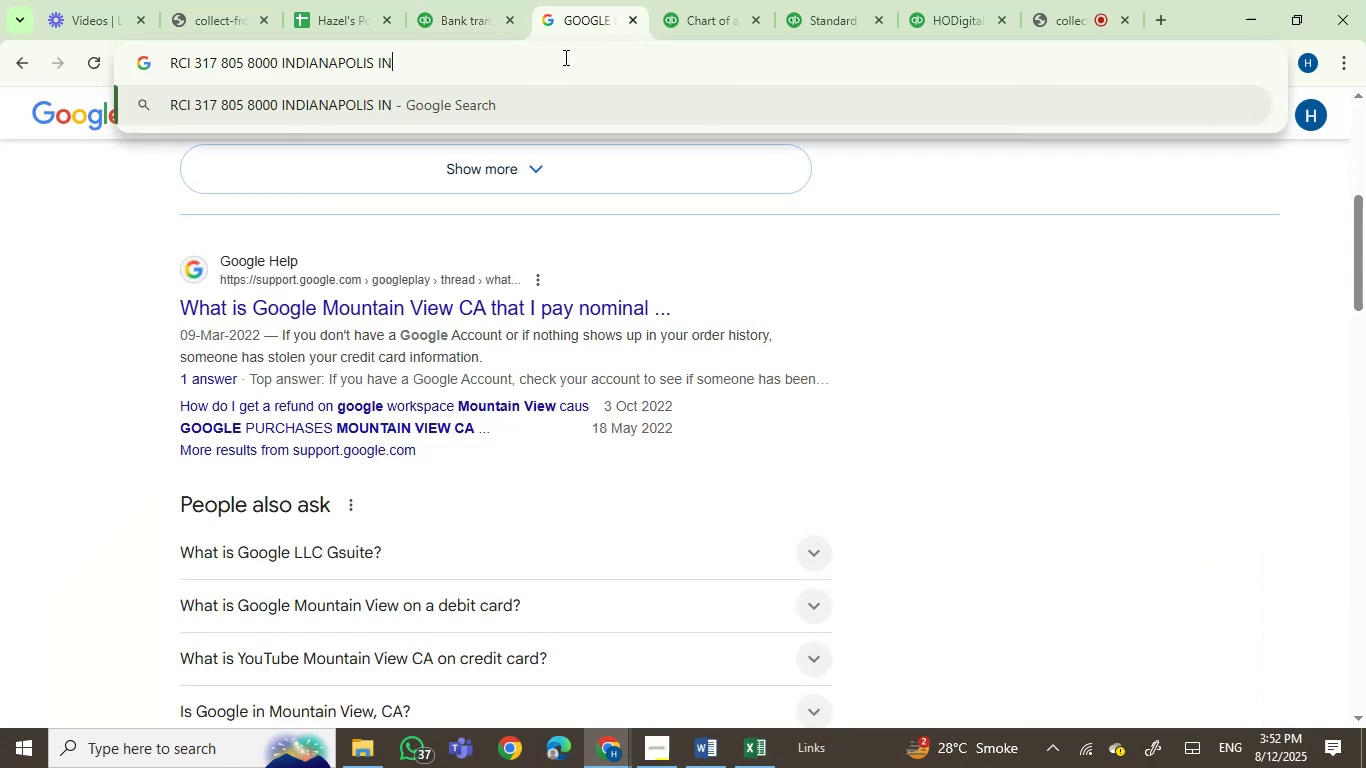 
key(Enter)
 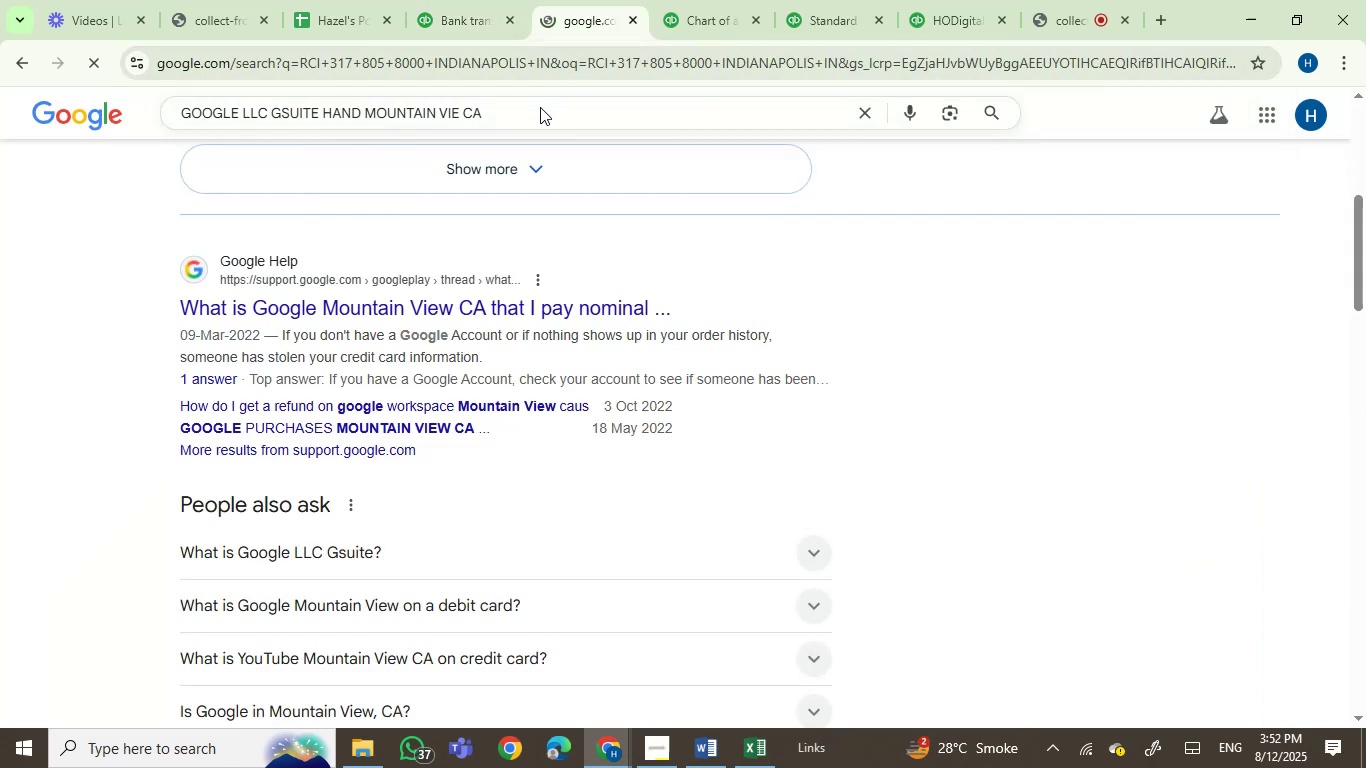 
mouse_move([499, 365])
 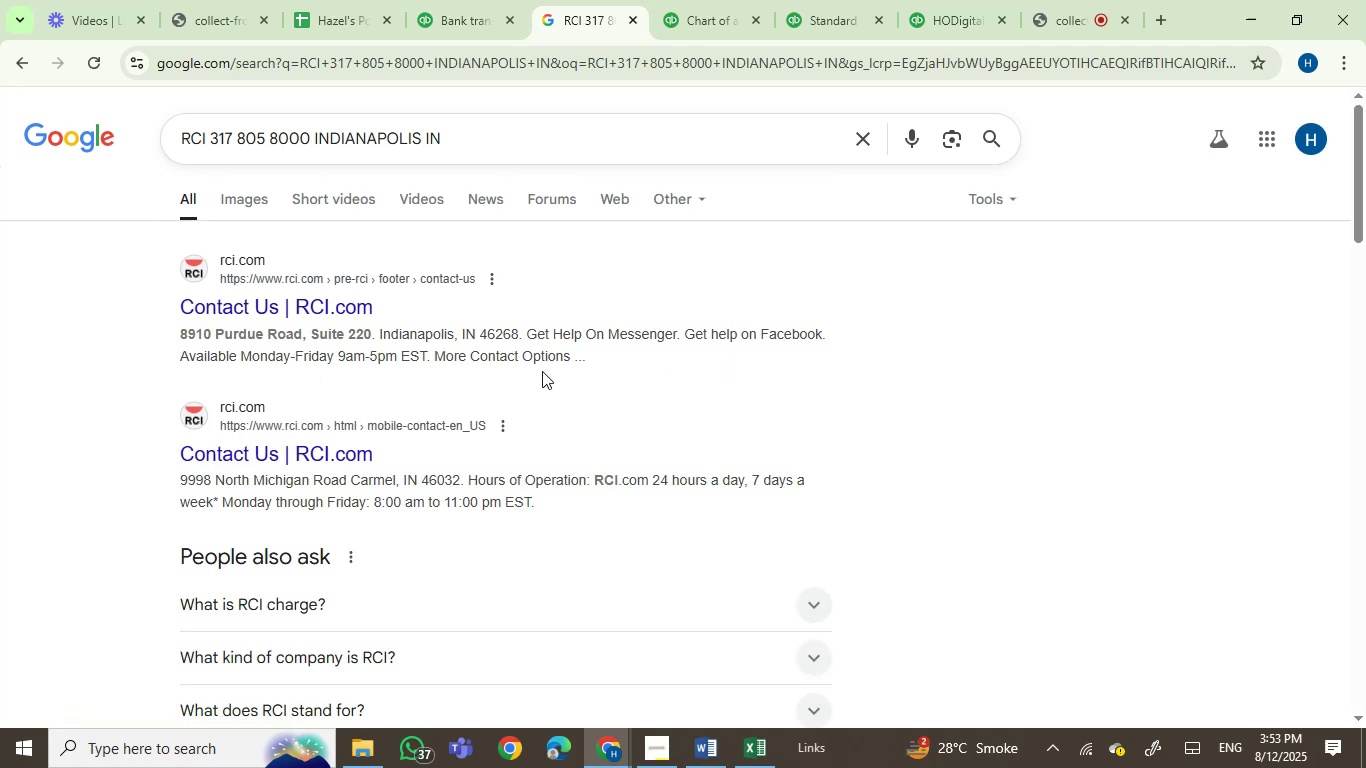 
wait(10.53)
 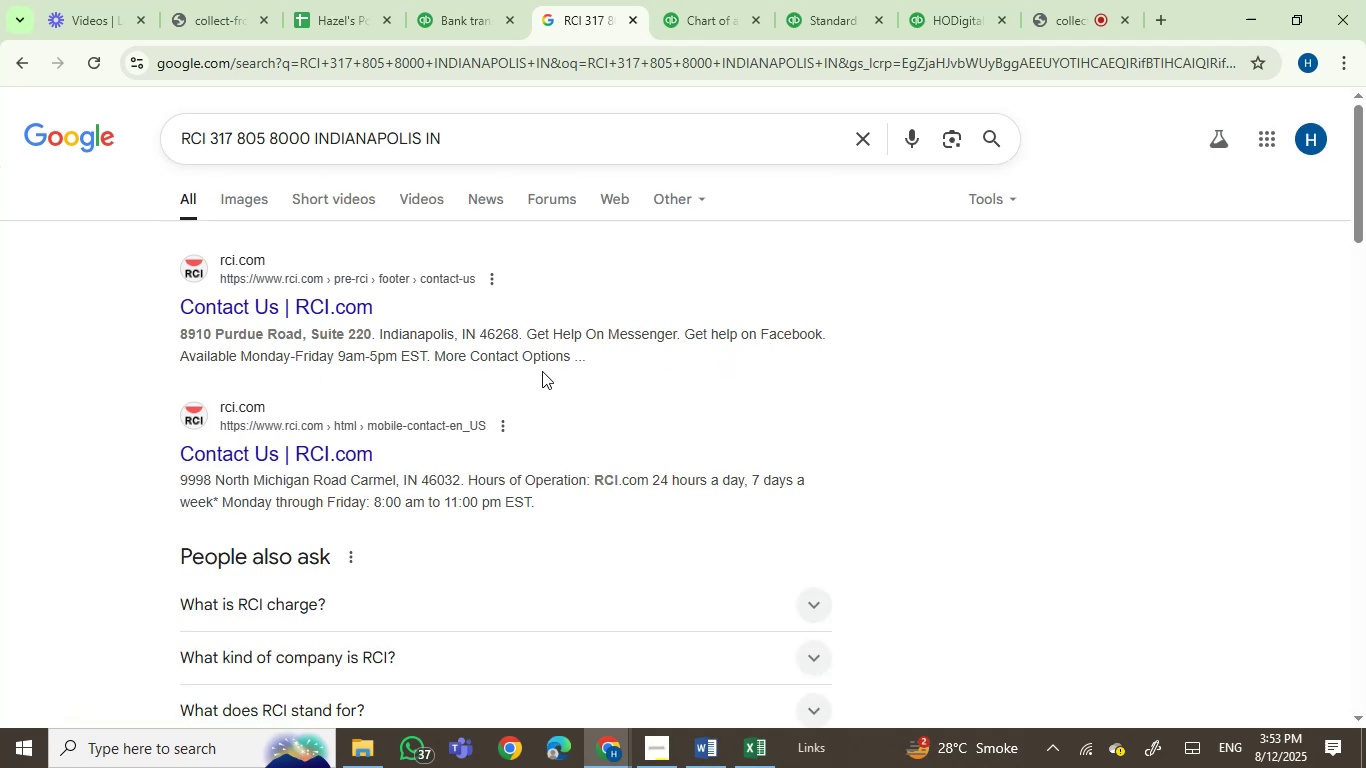 
scroll: coordinate [666, 544], scroll_direction: down, amount: 1.0
 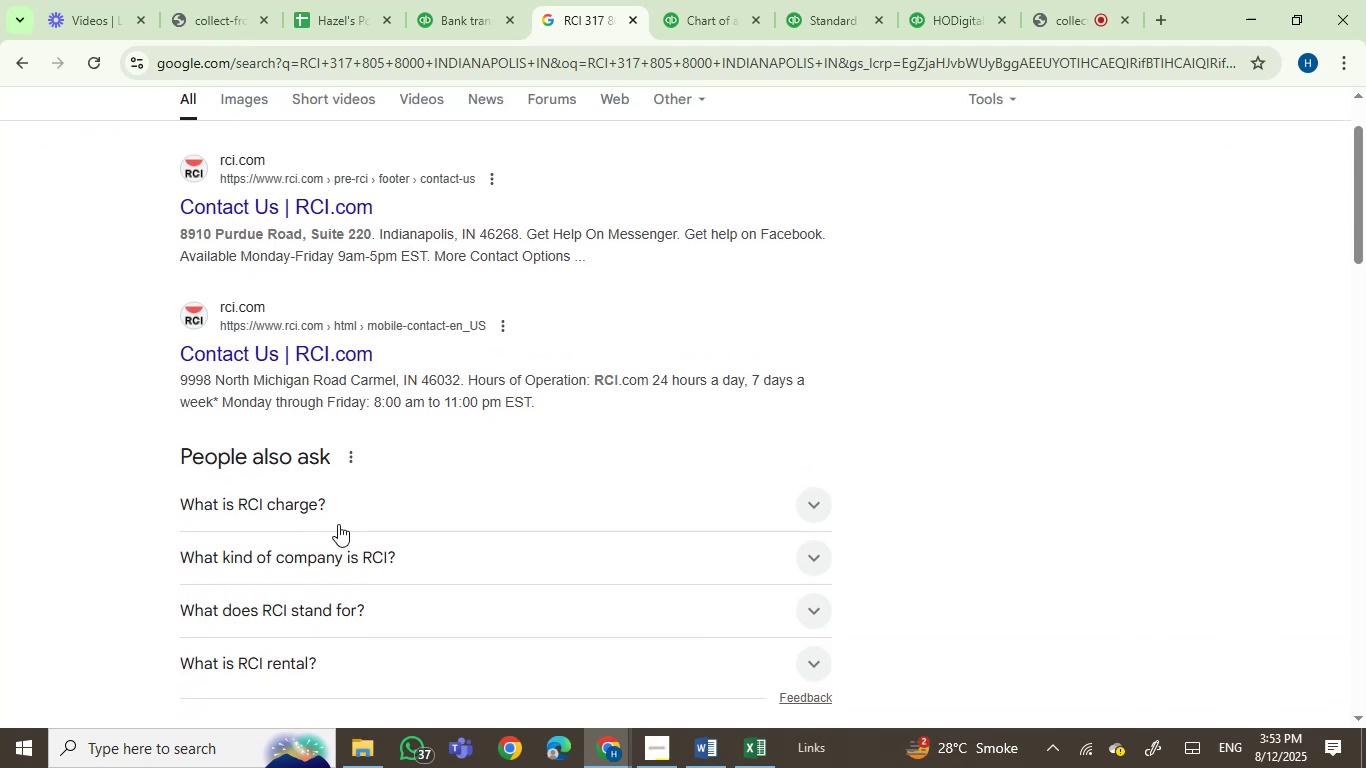 
left_click([333, 511])
 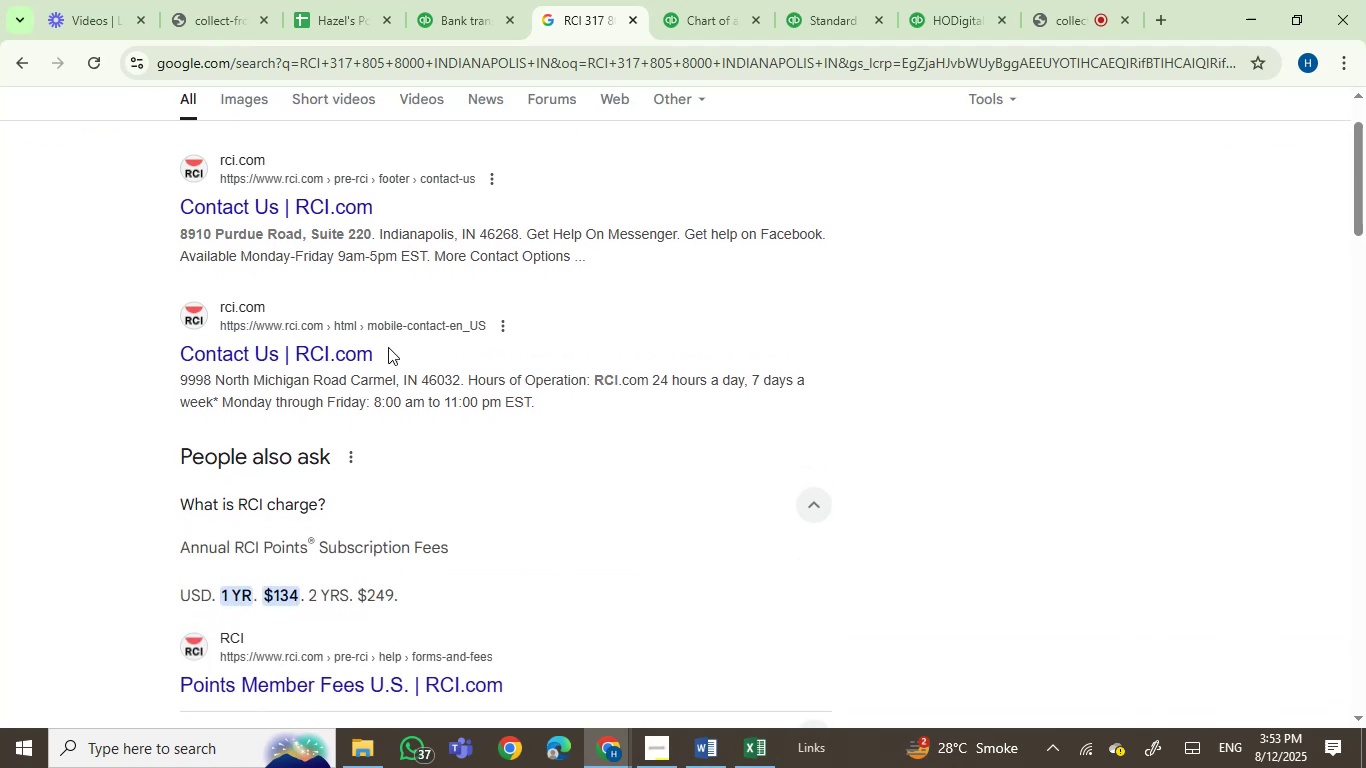 
wait(6.72)
 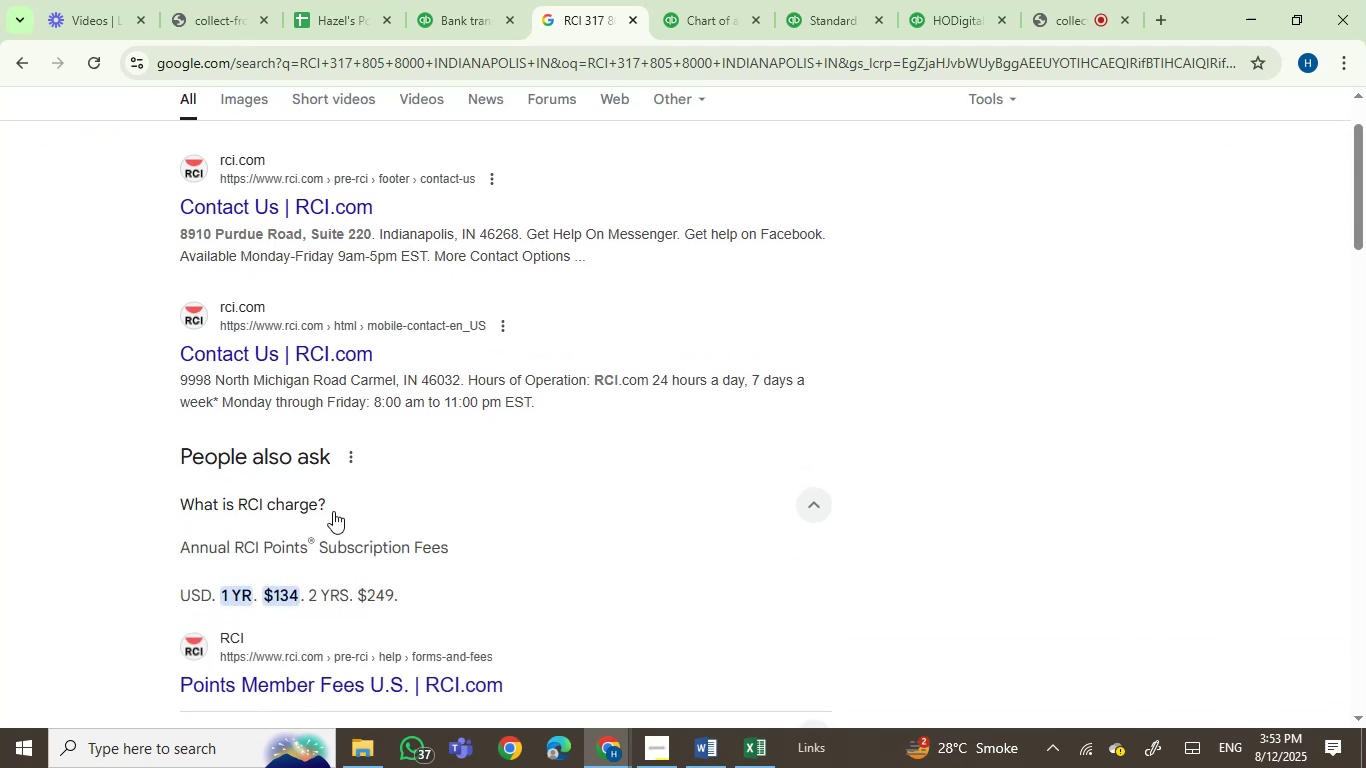 
left_click([454, 0])
 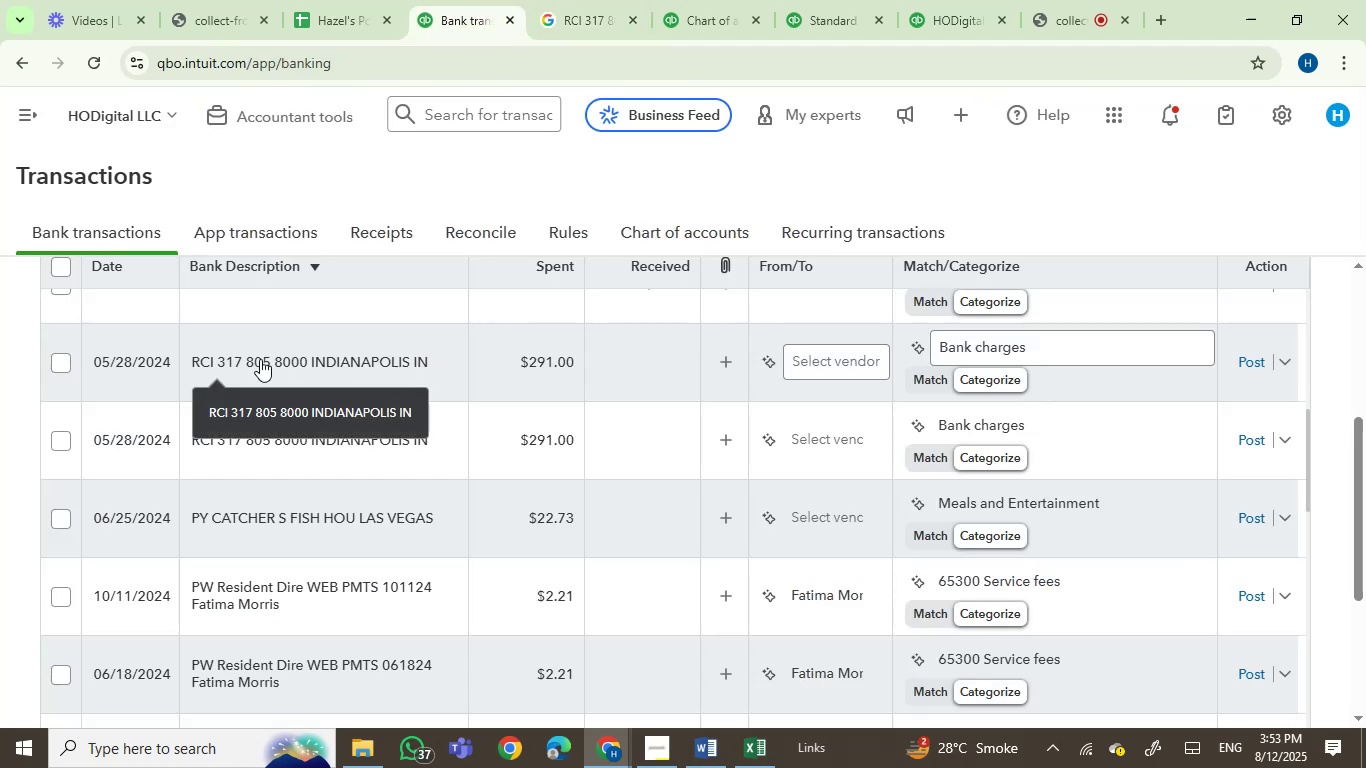 
wait(9.72)
 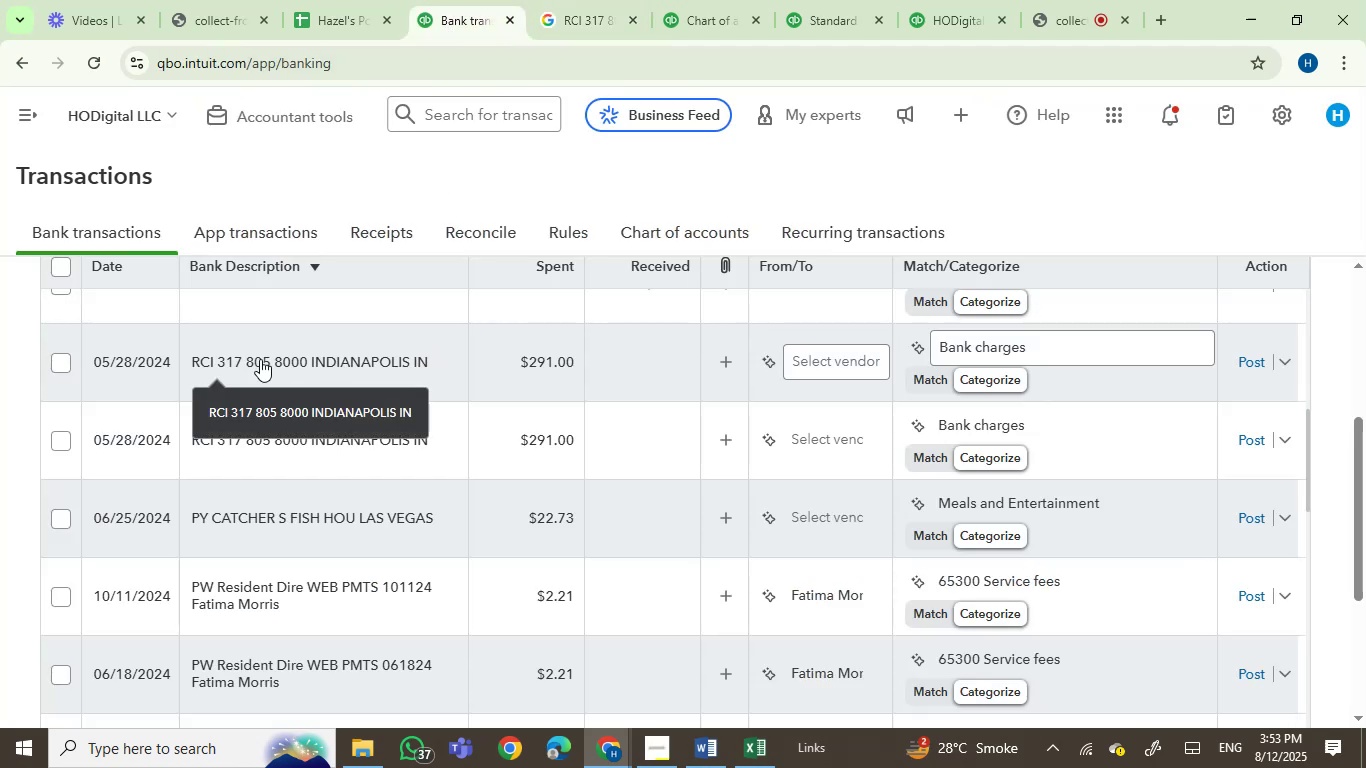 
scroll: coordinate [593, 424], scroll_direction: none, amount: 0.0
 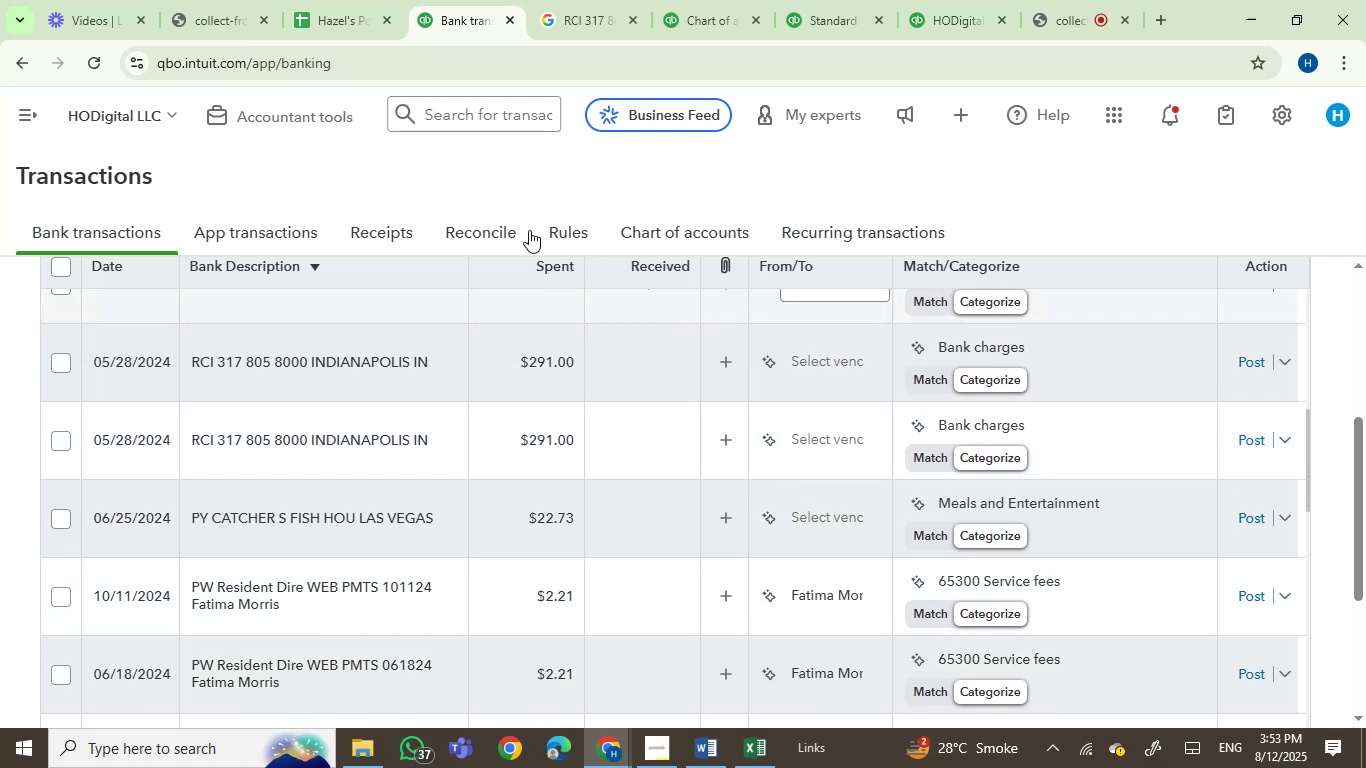 
left_click([575, 0])
 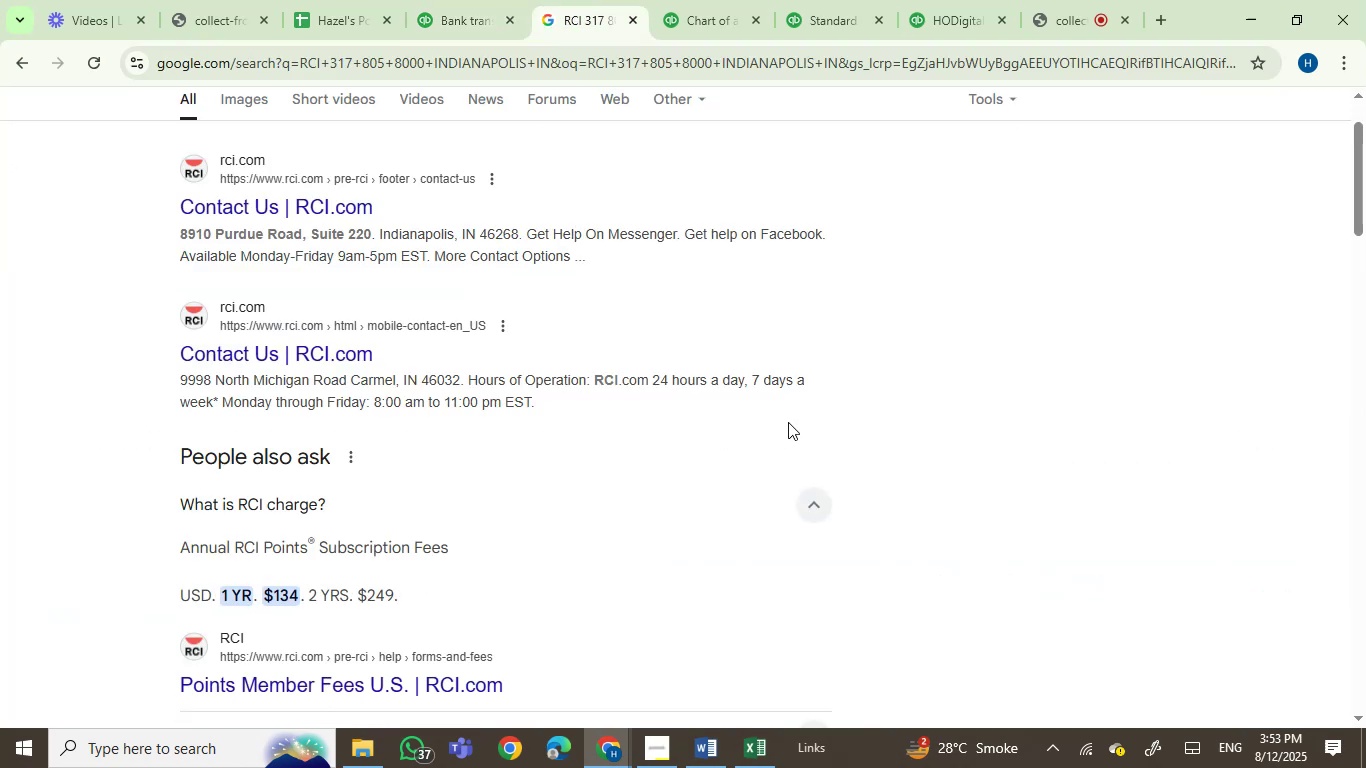 
scroll: coordinate [814, 431], scroll_direction: down, amount: 2.0
 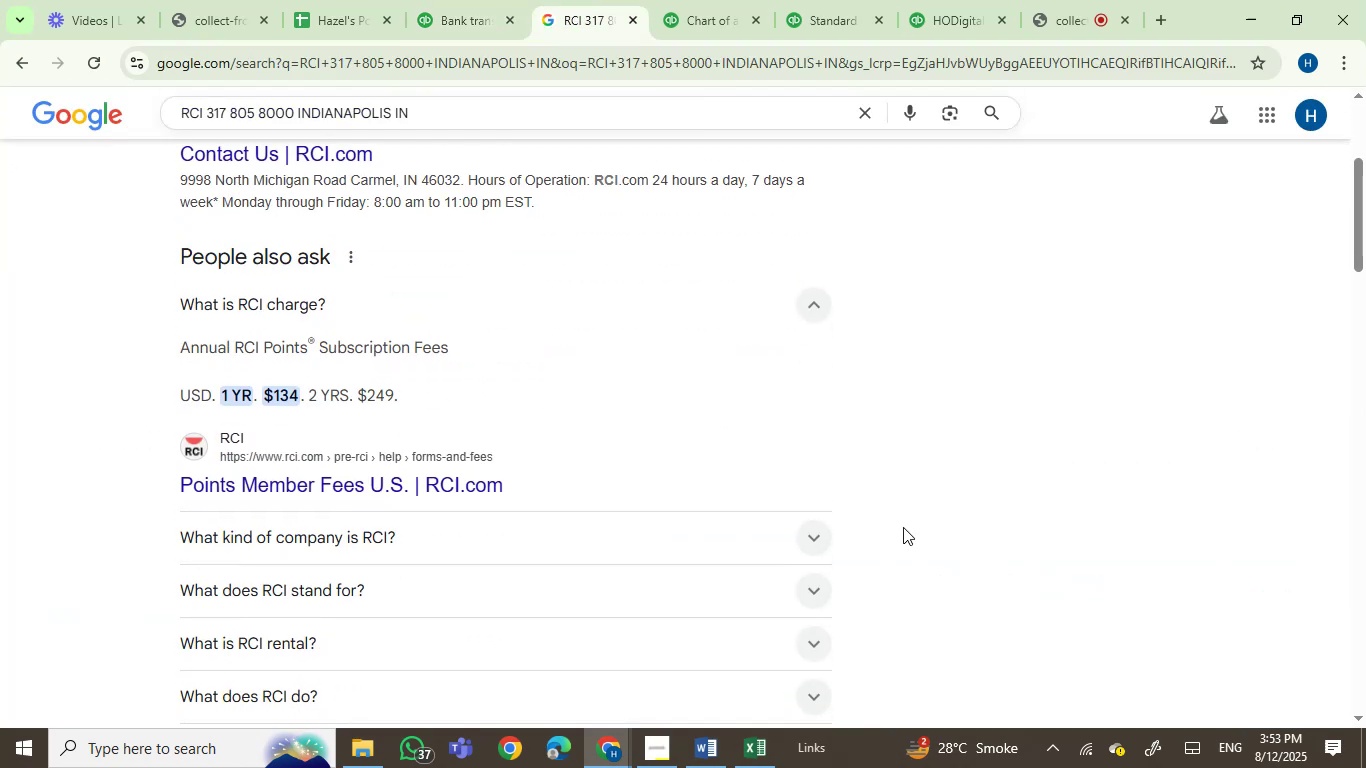 
left_click([660, 539])
 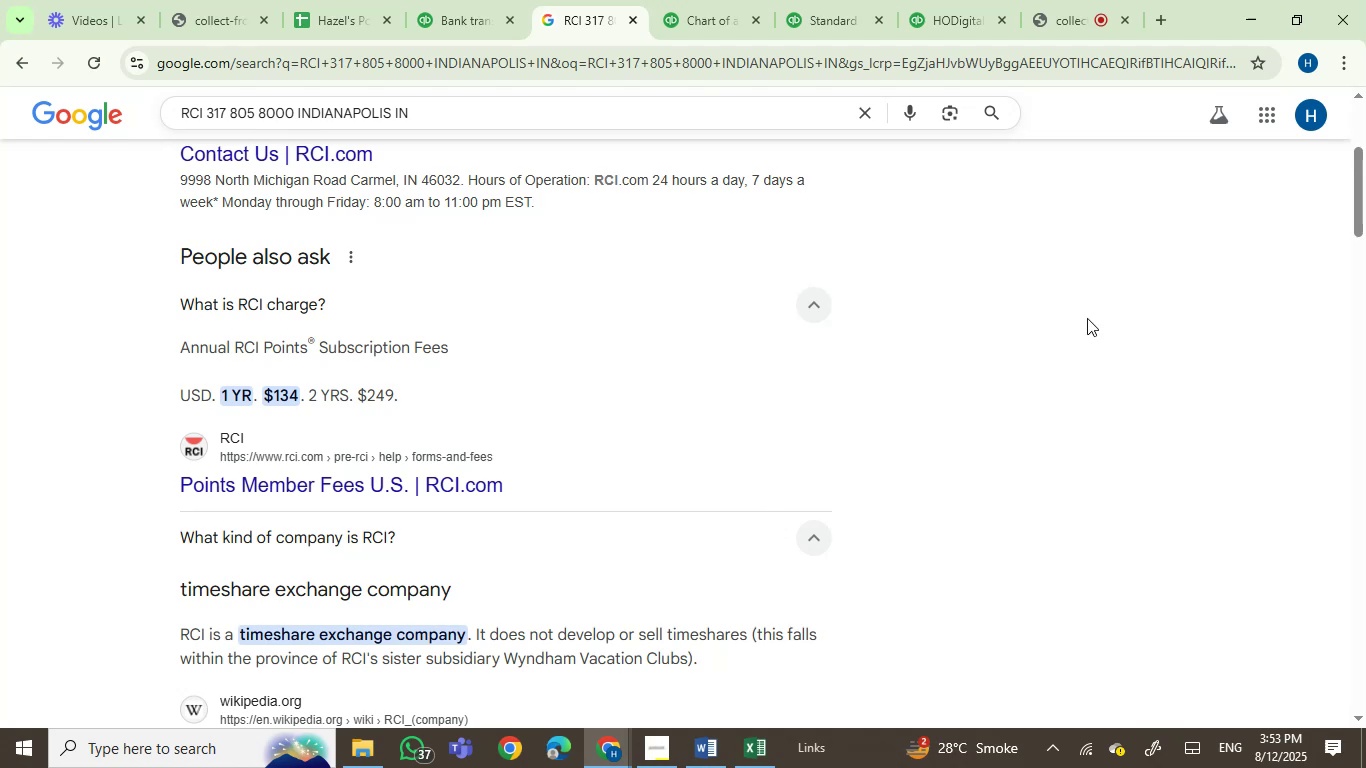 
left_click_drag(start_coordinate=[1363, 207], to_coordinate=[1365, 250])
 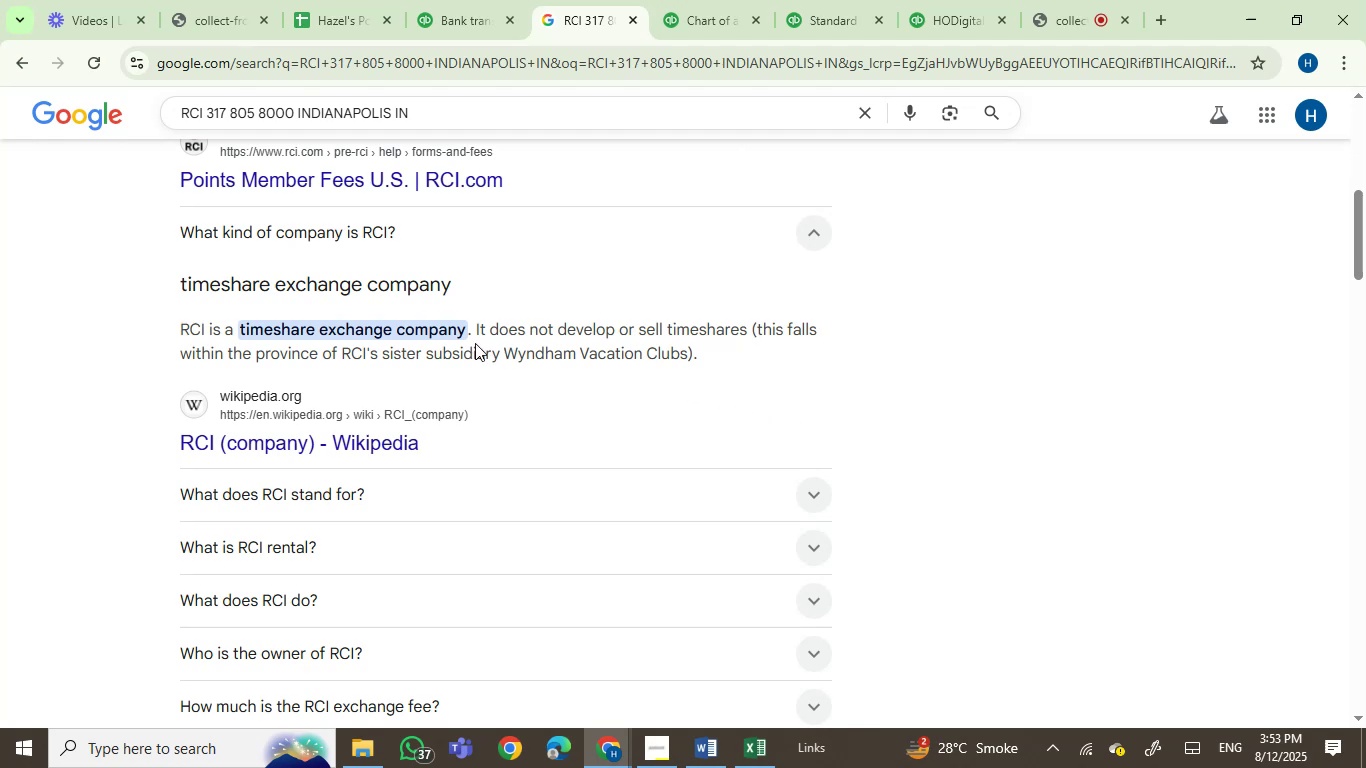 
wait(14.61)
 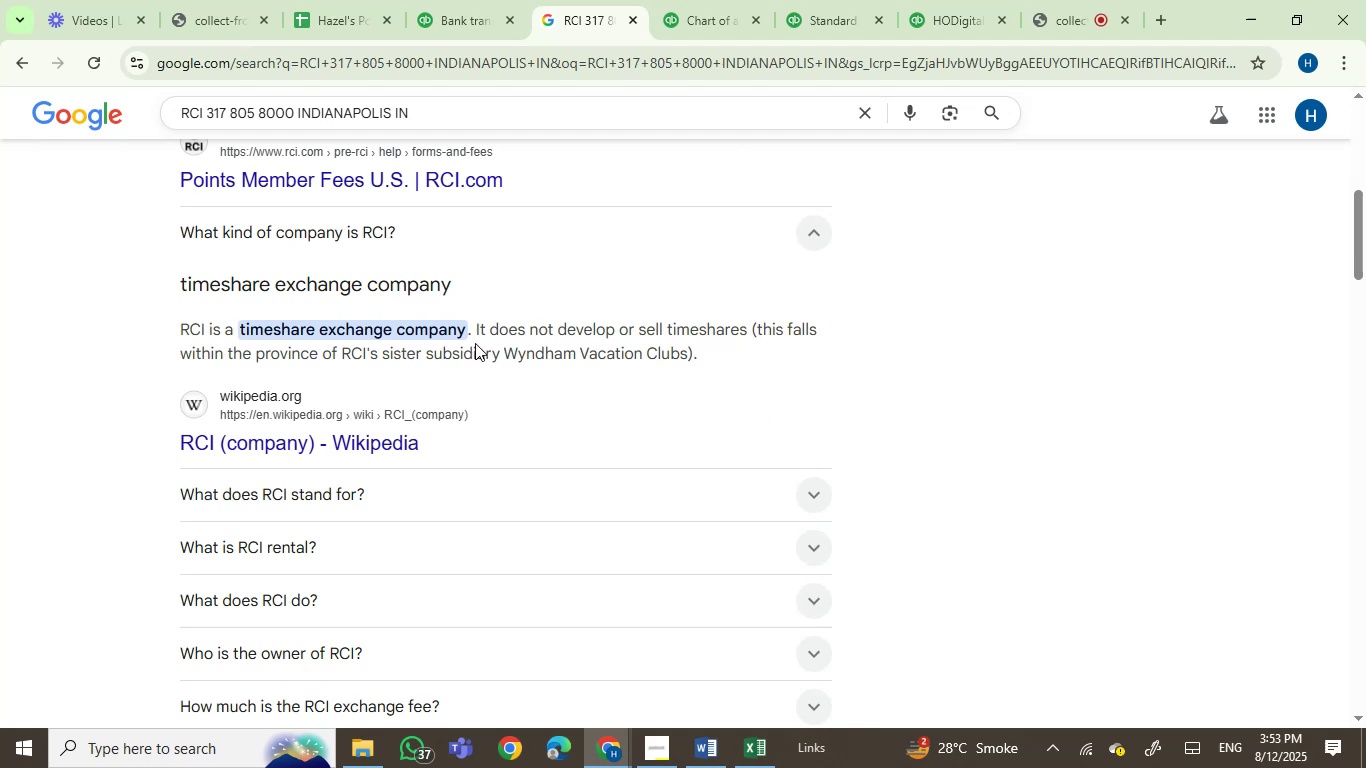 
left_click_drag(start_coordinate=[300, 117], to_coordinate=[153, 122])
 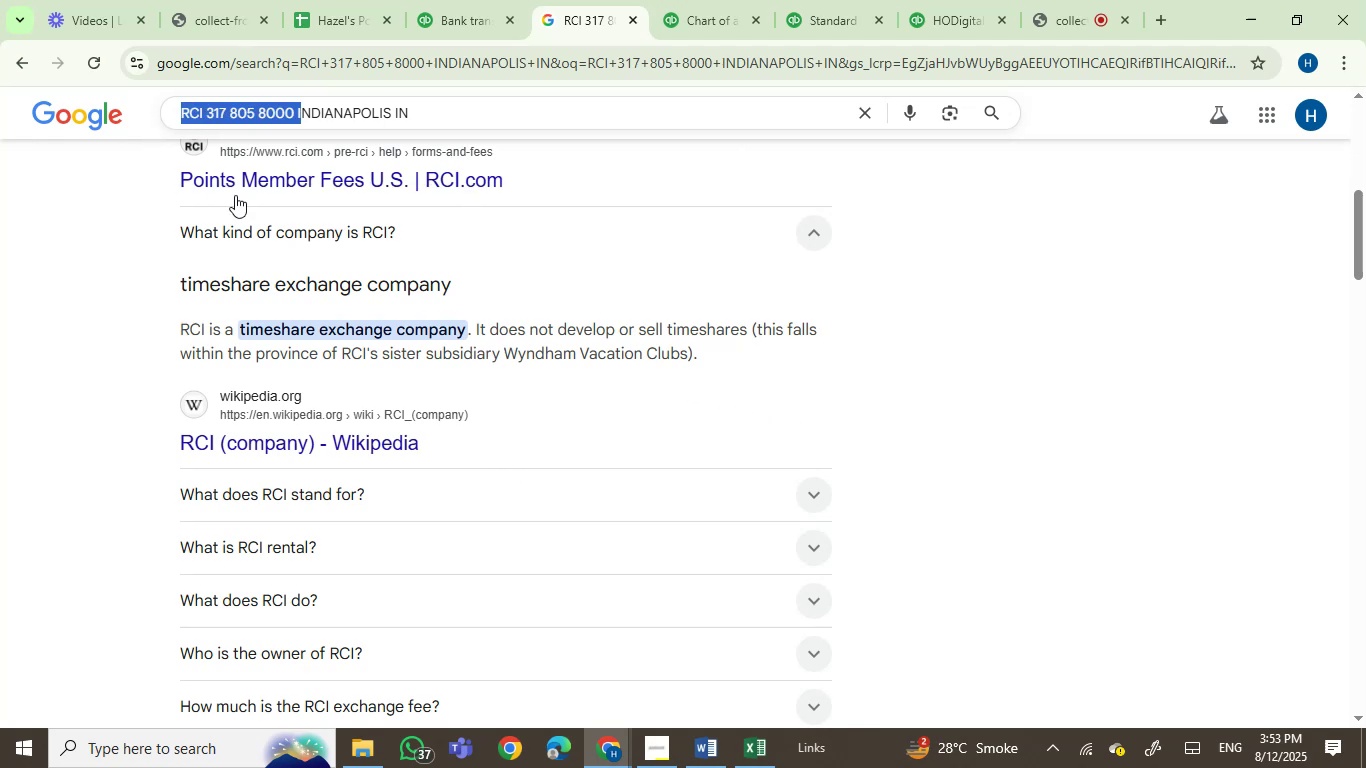 
left_click([281, 135])
 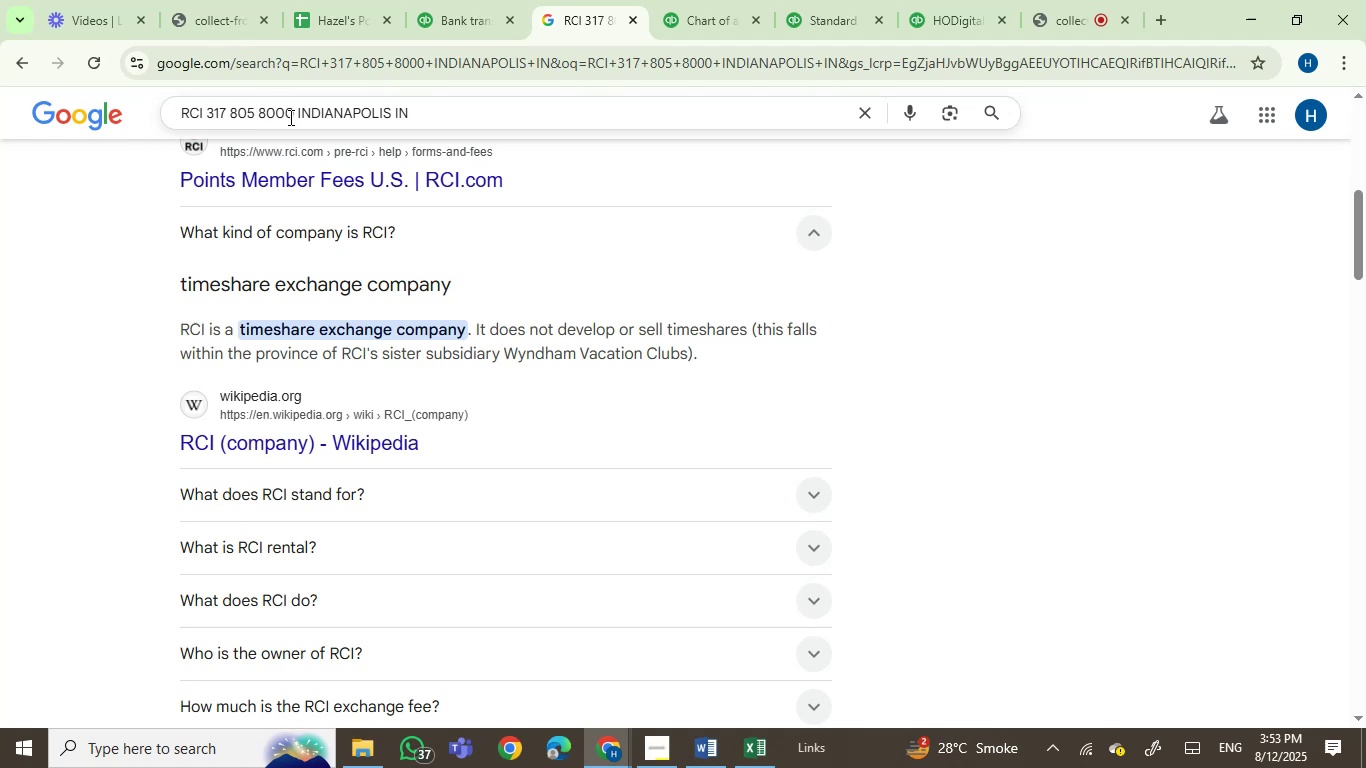 
left_click_drag(start_coordinate=[289, 116], to_coordinate=[160, 138])
 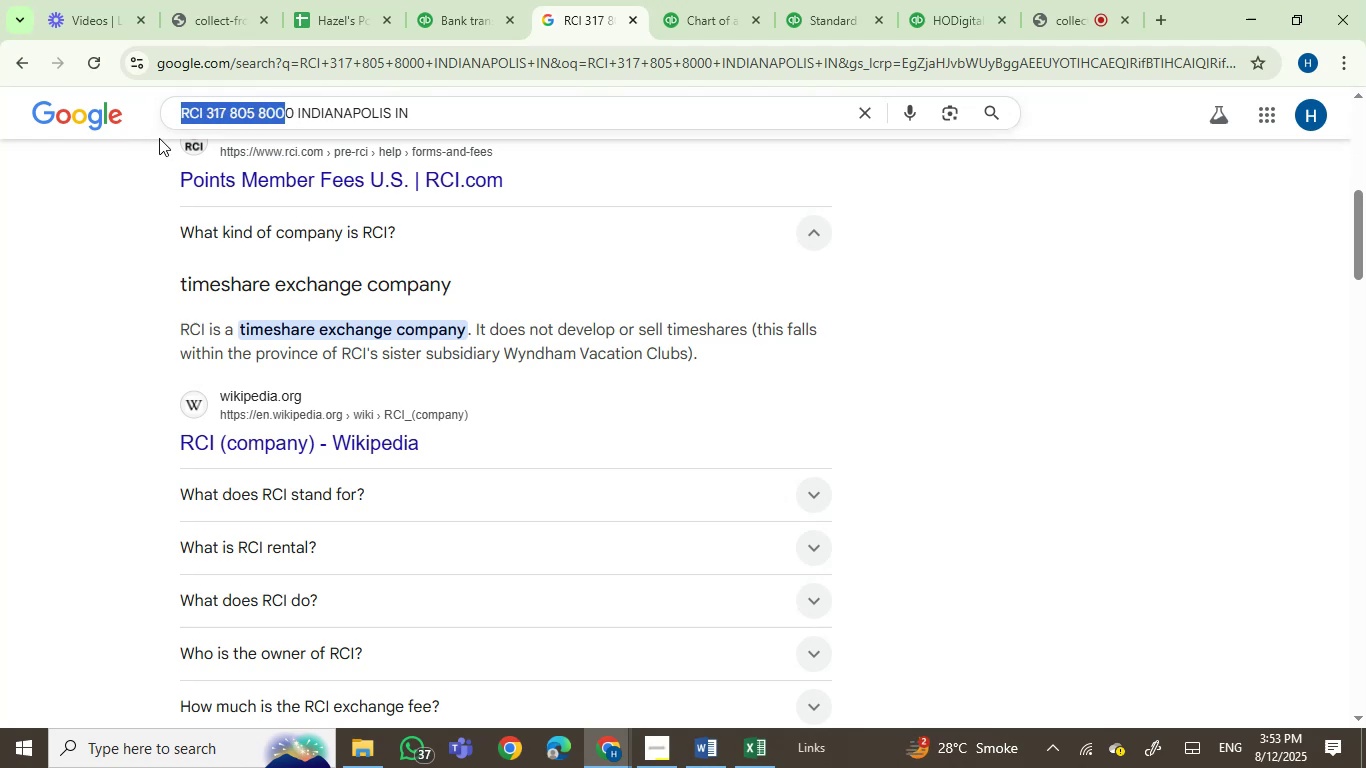 
key(Backspace)
 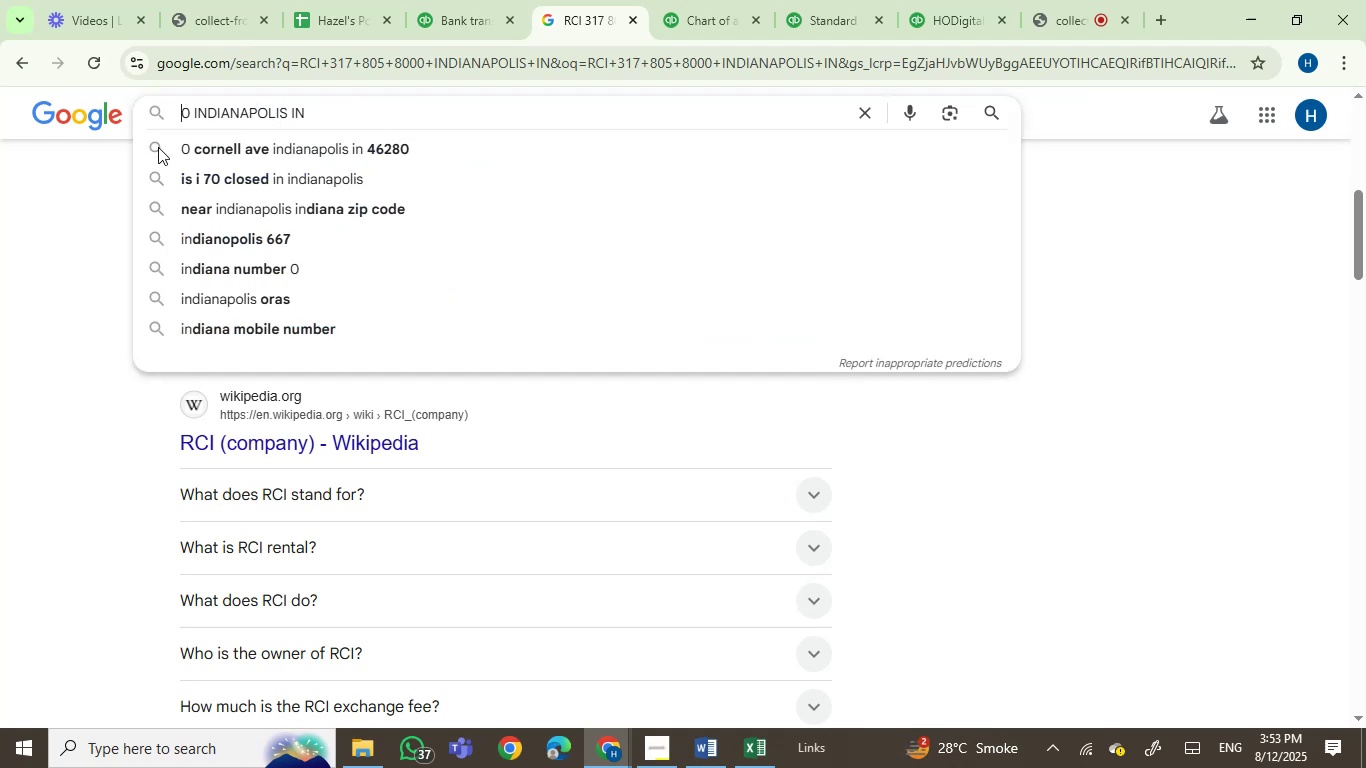 
key(ArrowRight)
 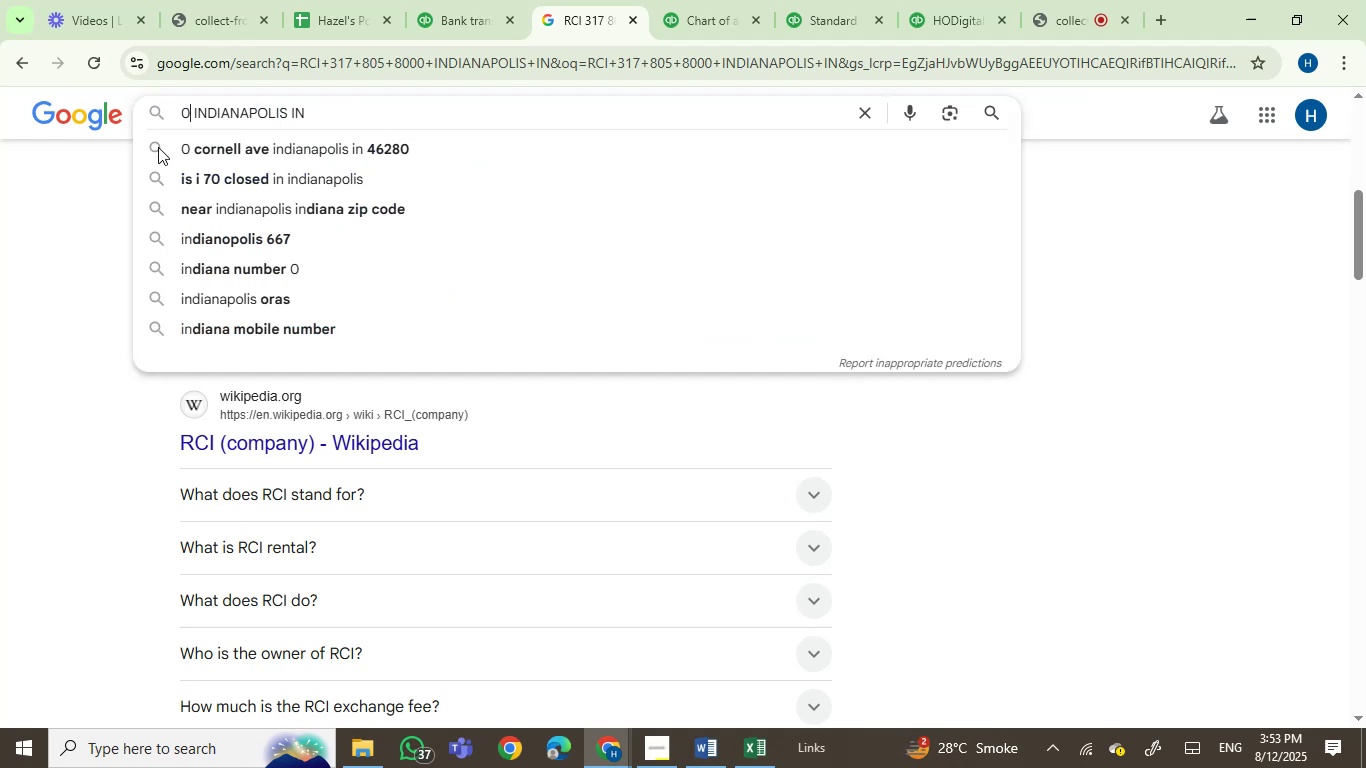 
key(Backspace)
 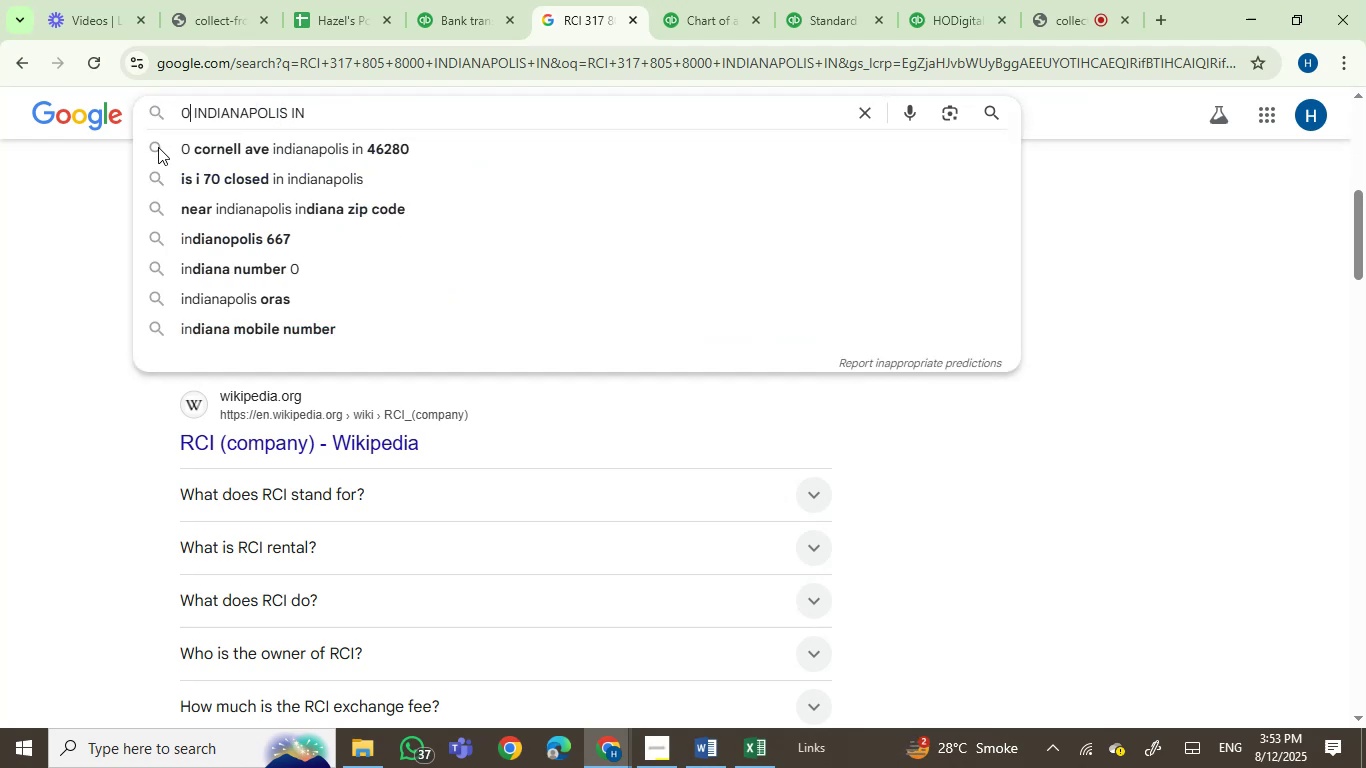 
key(Enter)
 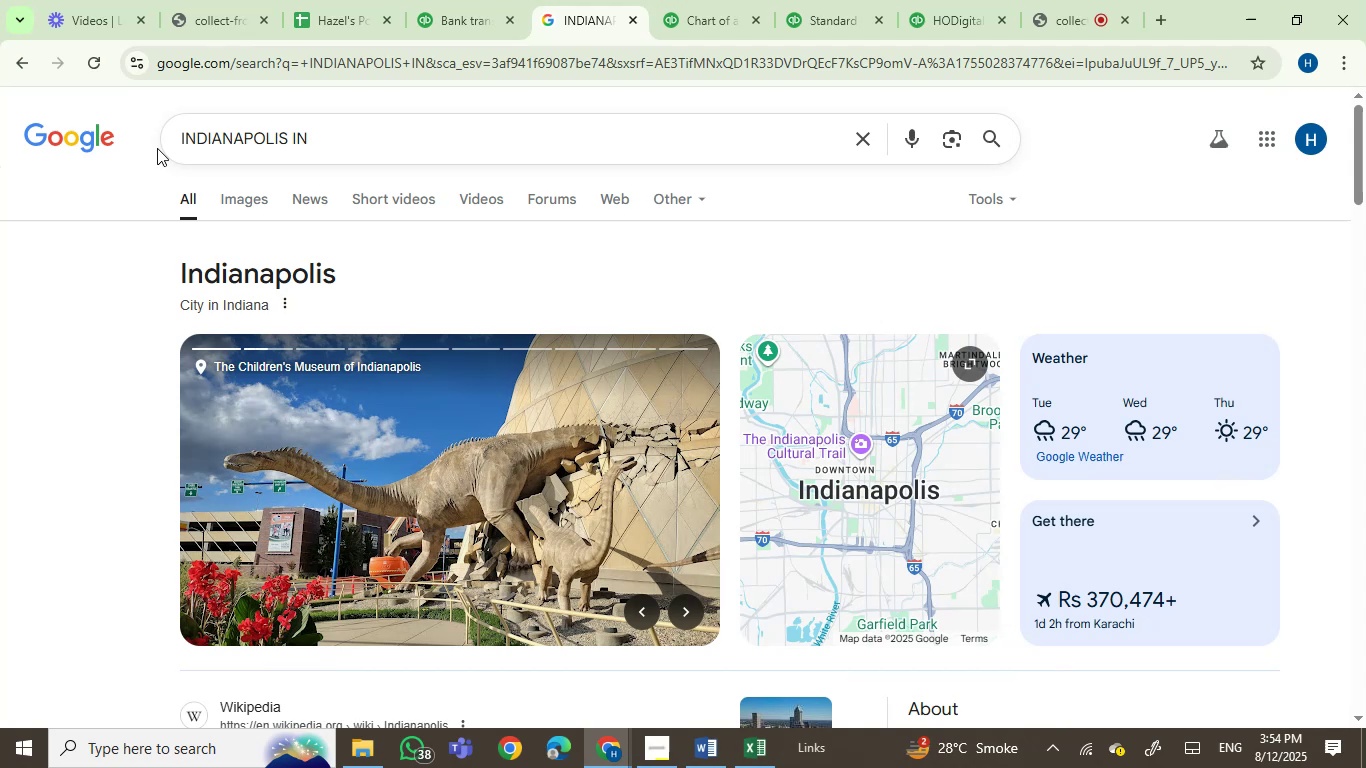 
wait(12.22)
 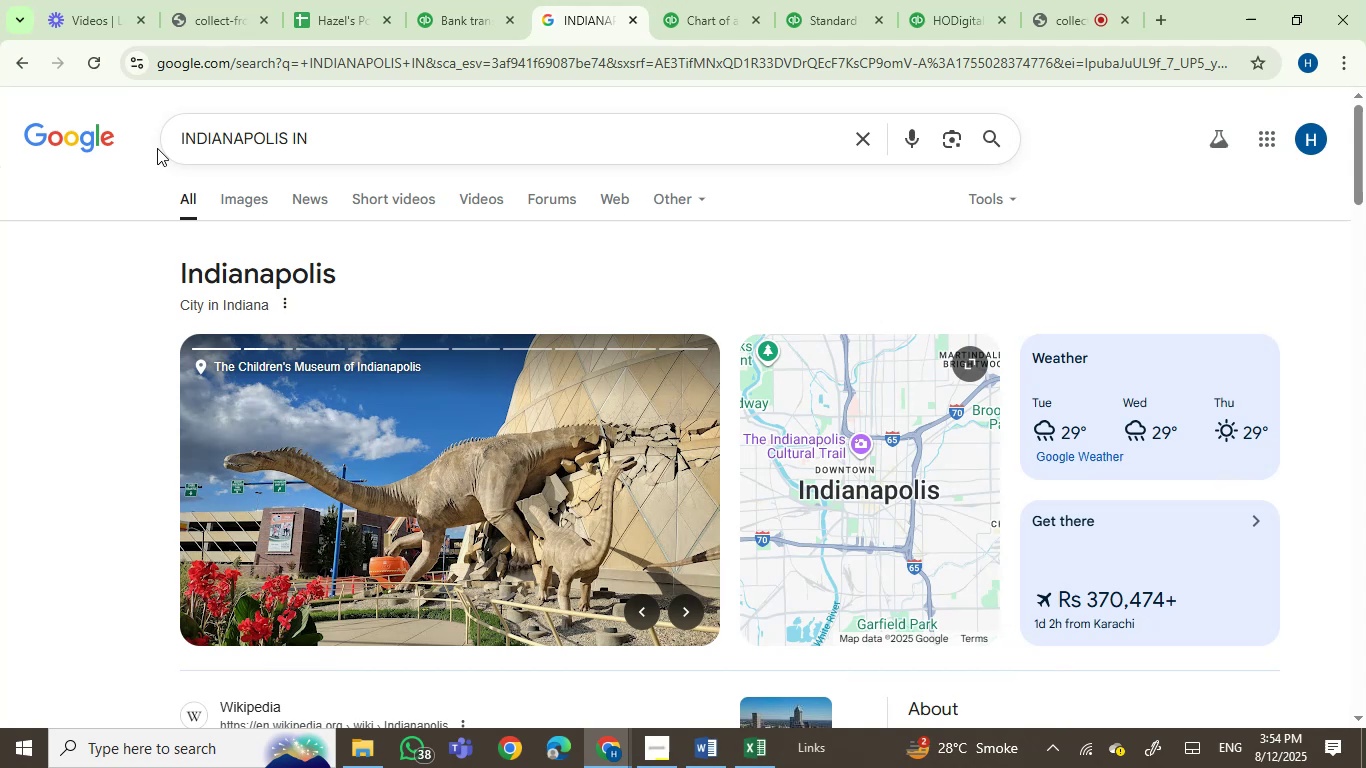 
scroll: coordinate [775, 572], scroll_direction: down, amount: 4.0
 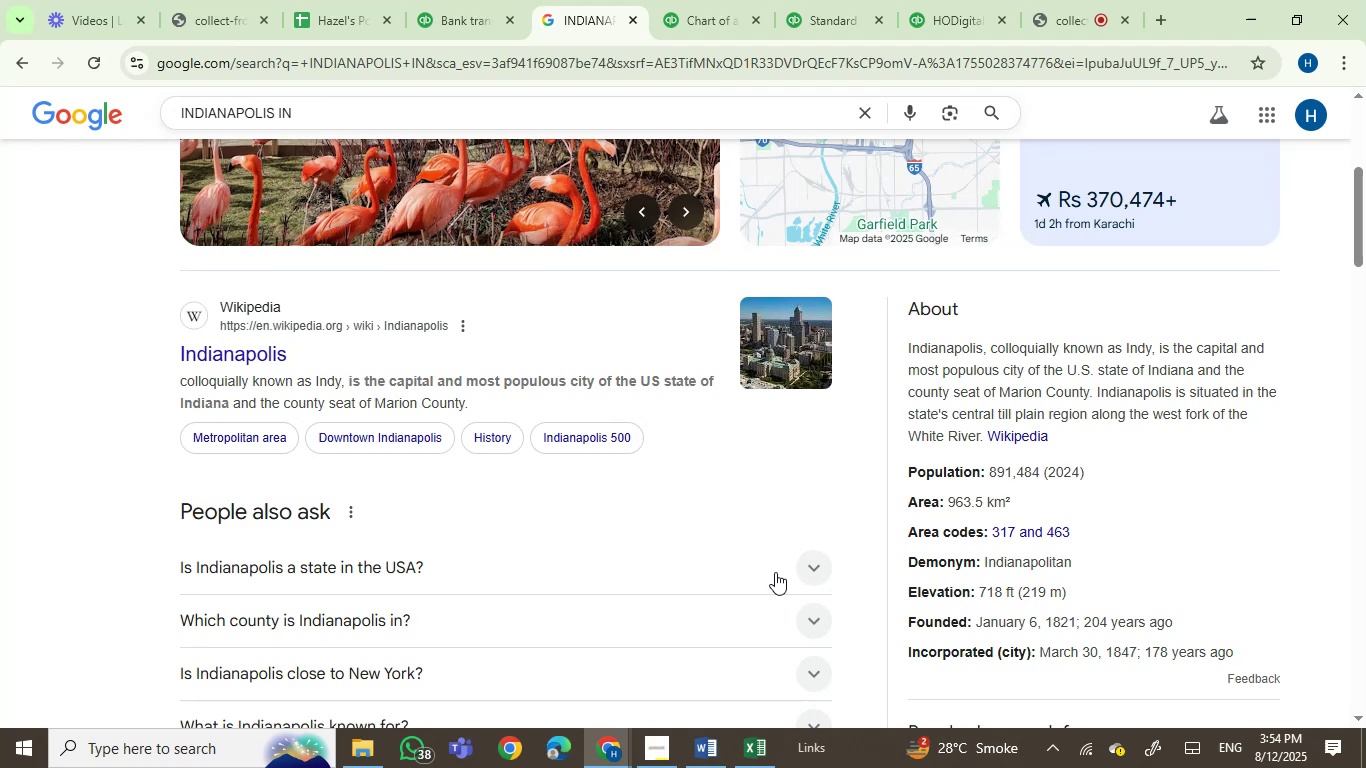 
wait(8.5)
 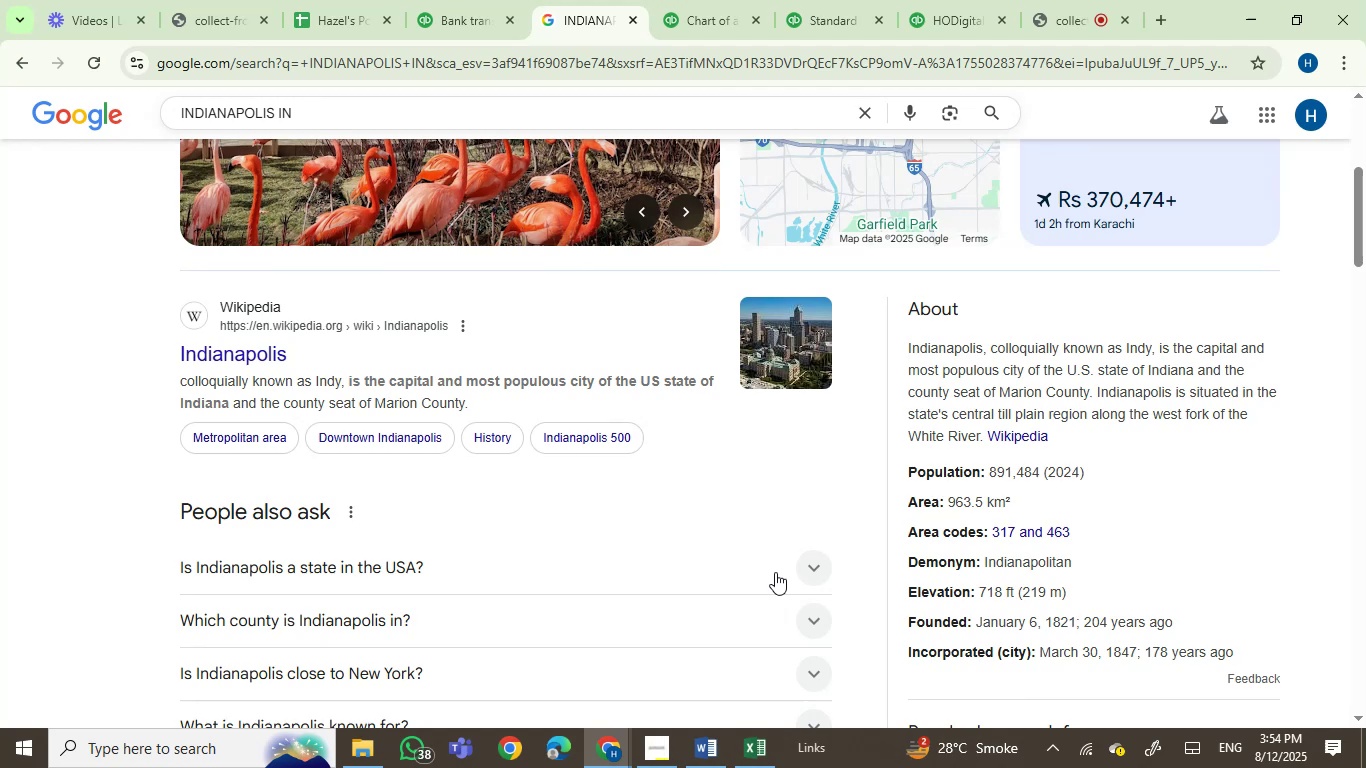 
scroll: coordinate [713, 647], scroll_direction: up, amount: 4.0
 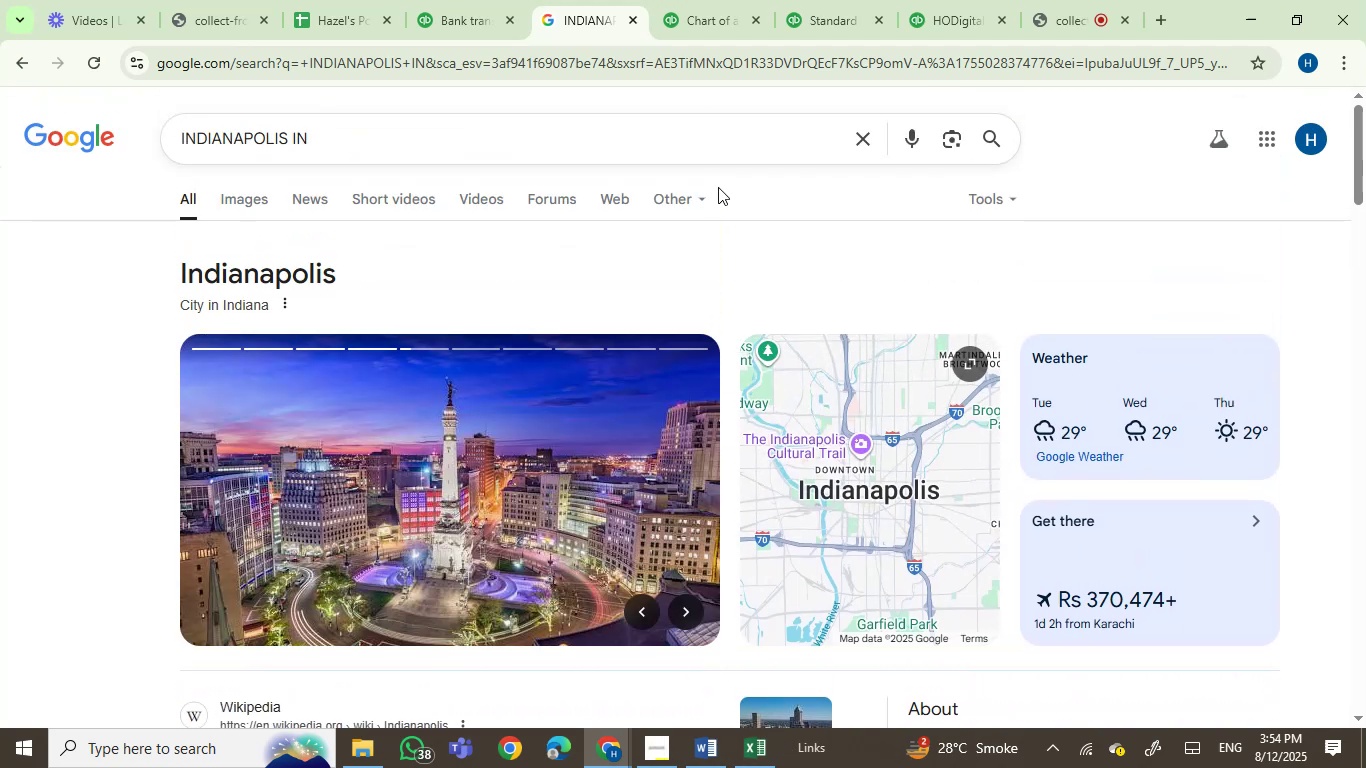 
left_click([451, 12])
 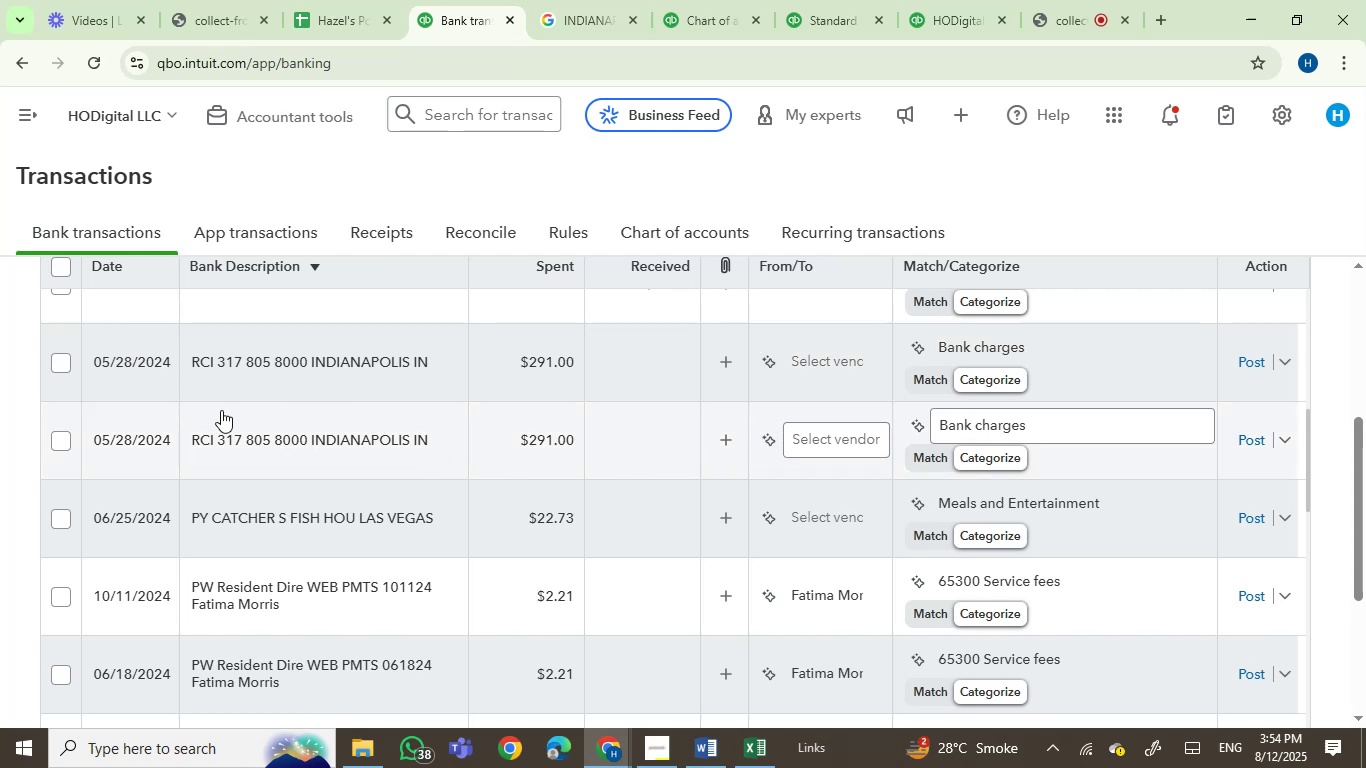 
wait(5.59)
 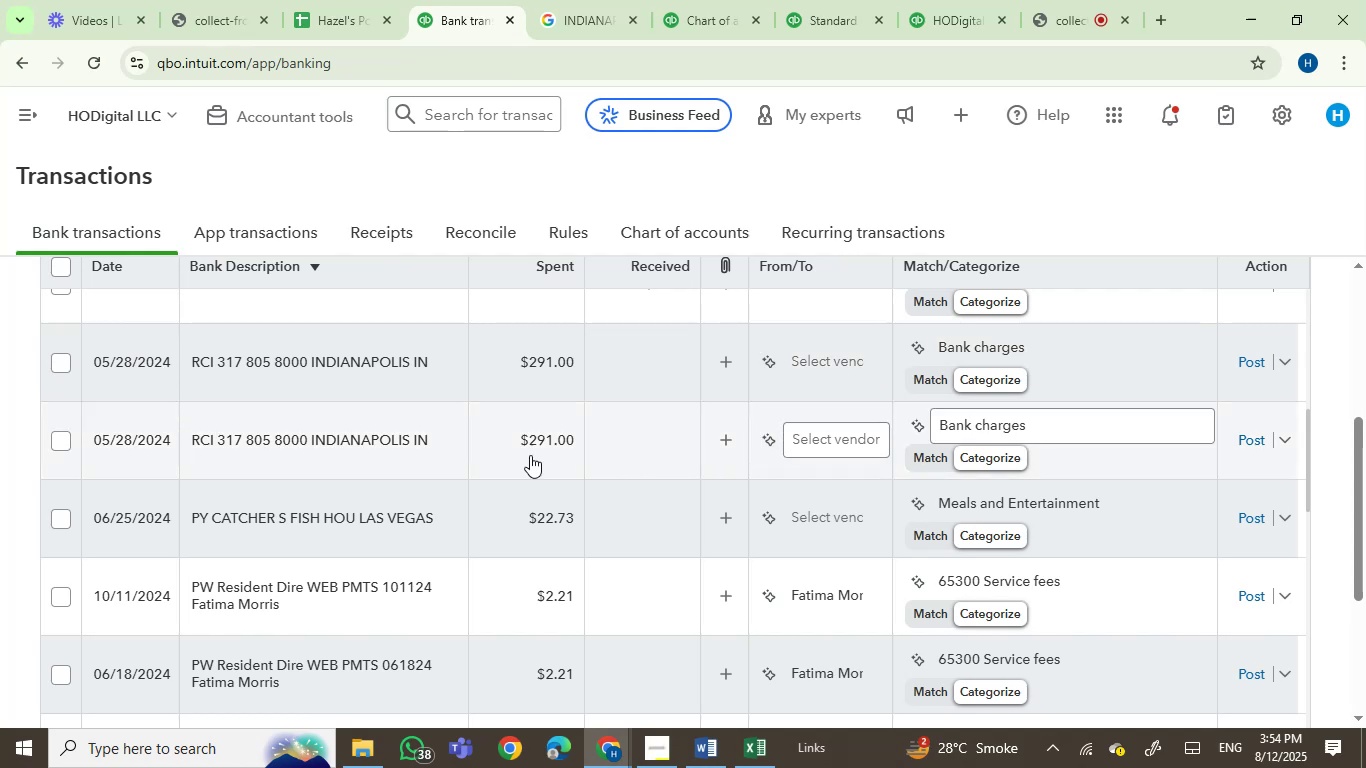 
left_click([54, 359])
 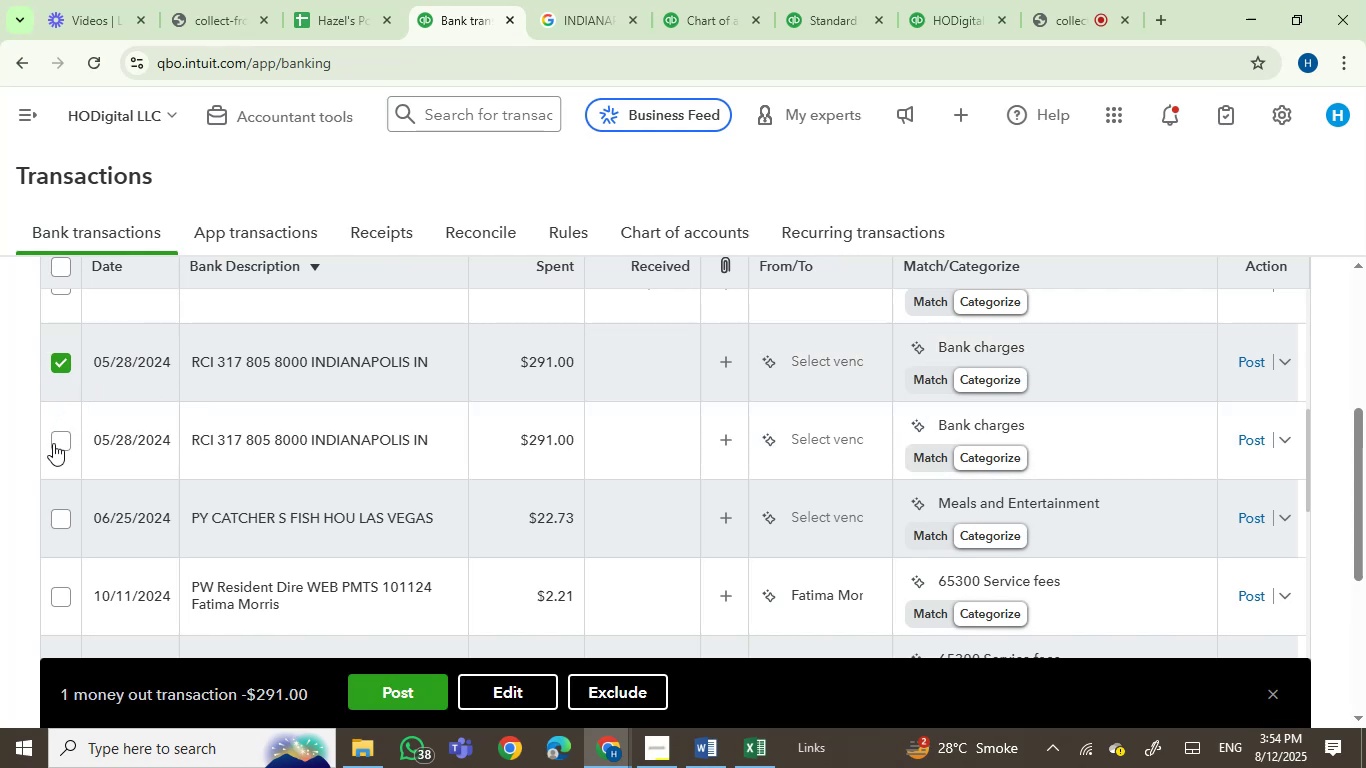 
left_click([56, 439])
 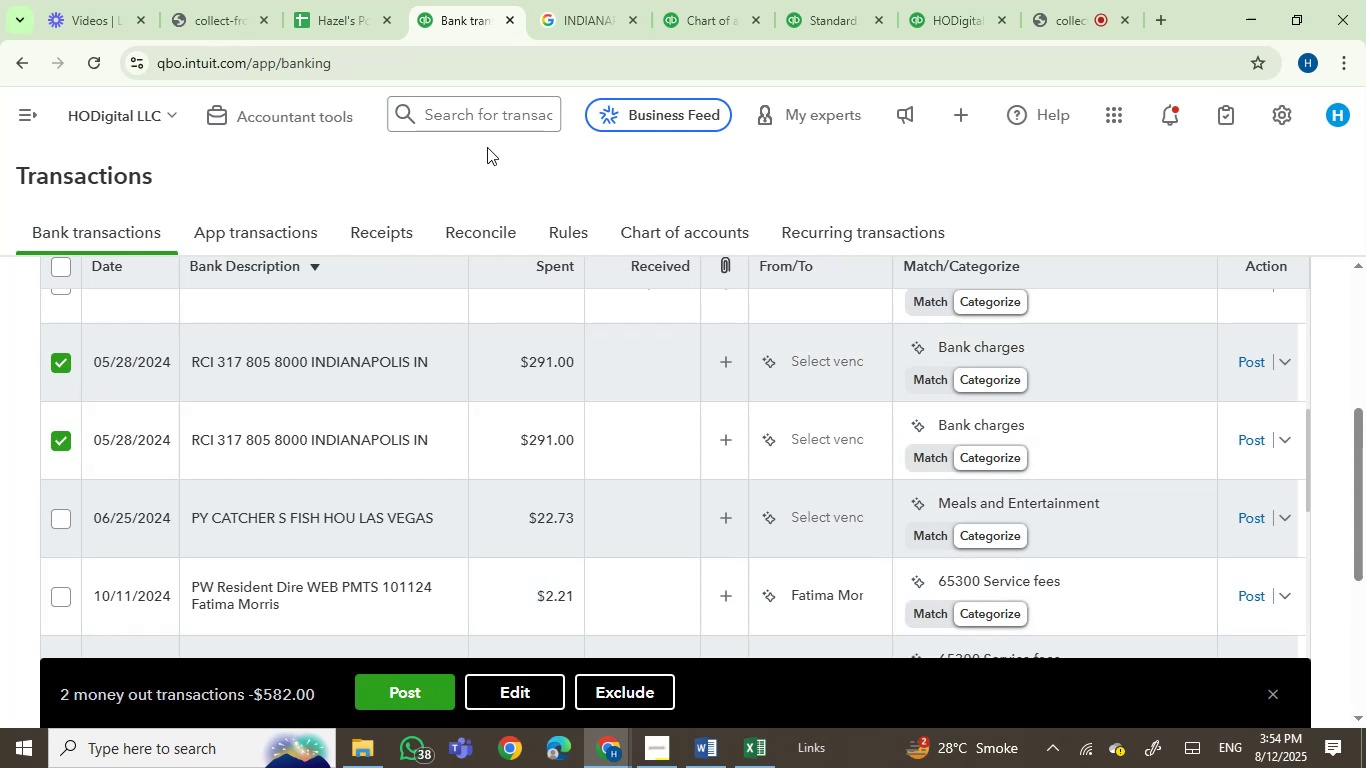 
left_click([558, 0])
 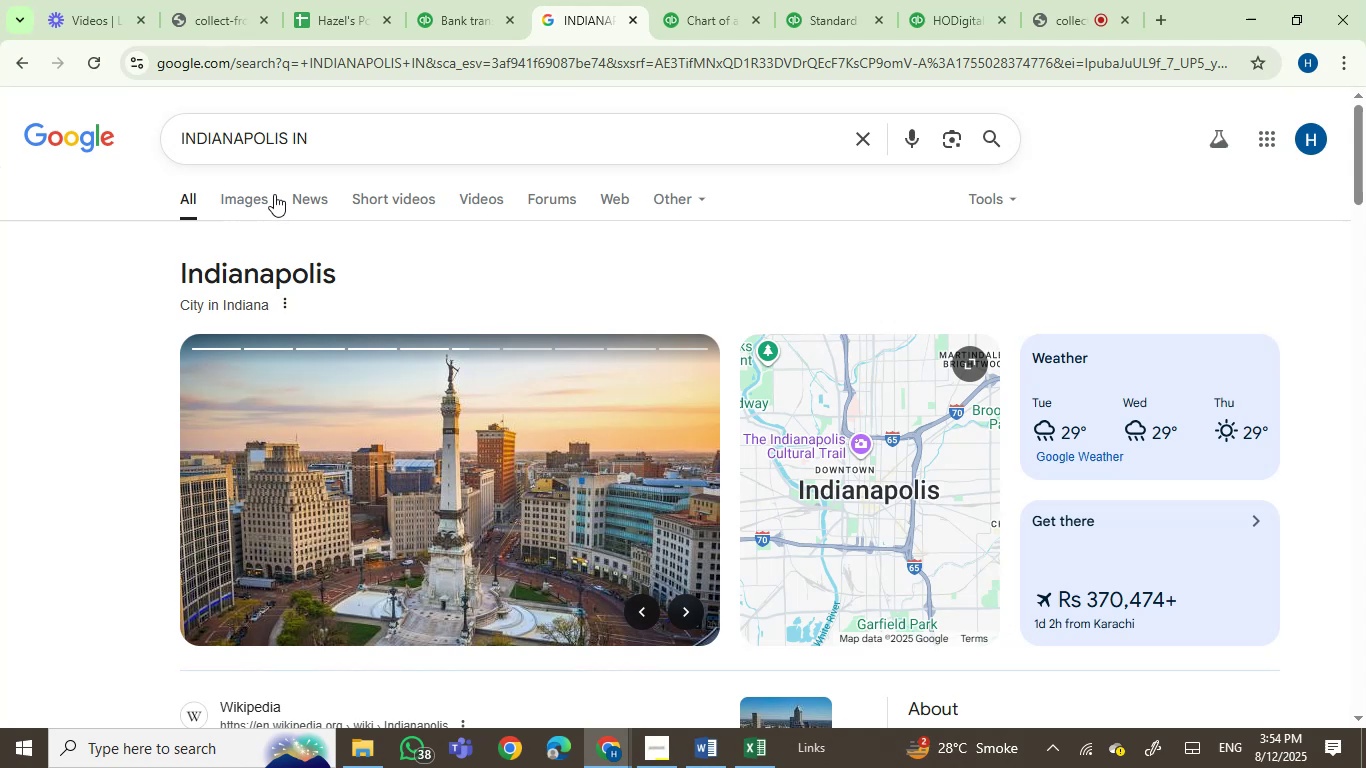 
left_click_drag(start_coordinate=[348, 144], to_coordinate=[183, 141])
 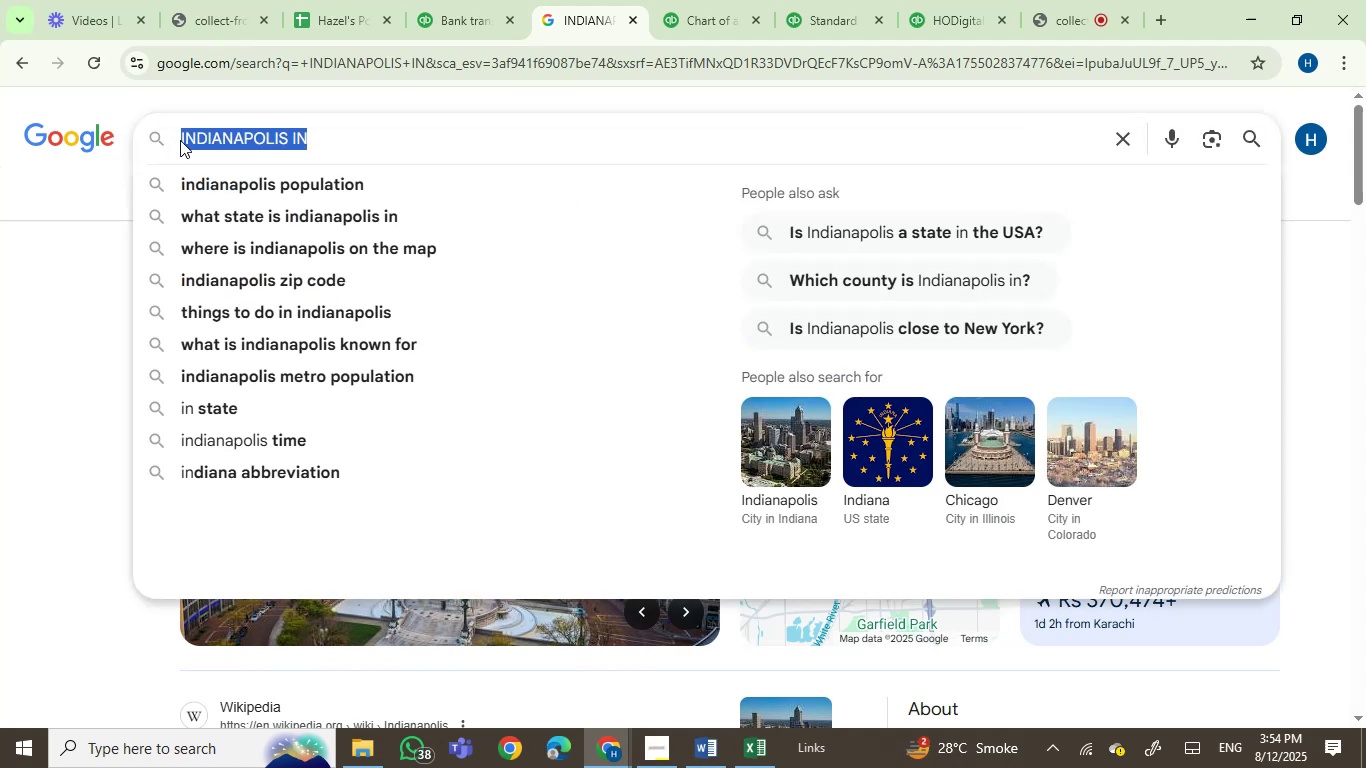 
key(Control+V)
 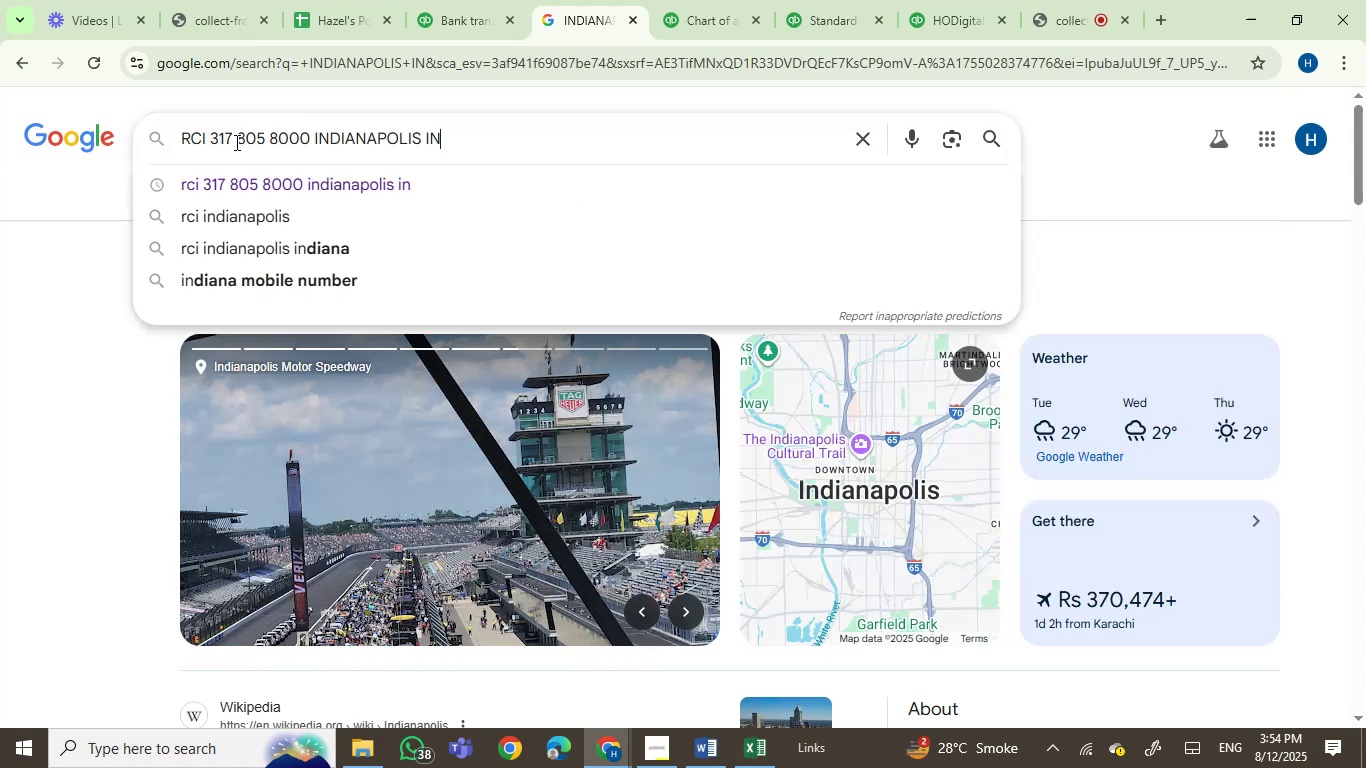 
left_click_drag(start_coordinate=[235, 142], to_coordinate=[826, 187])
 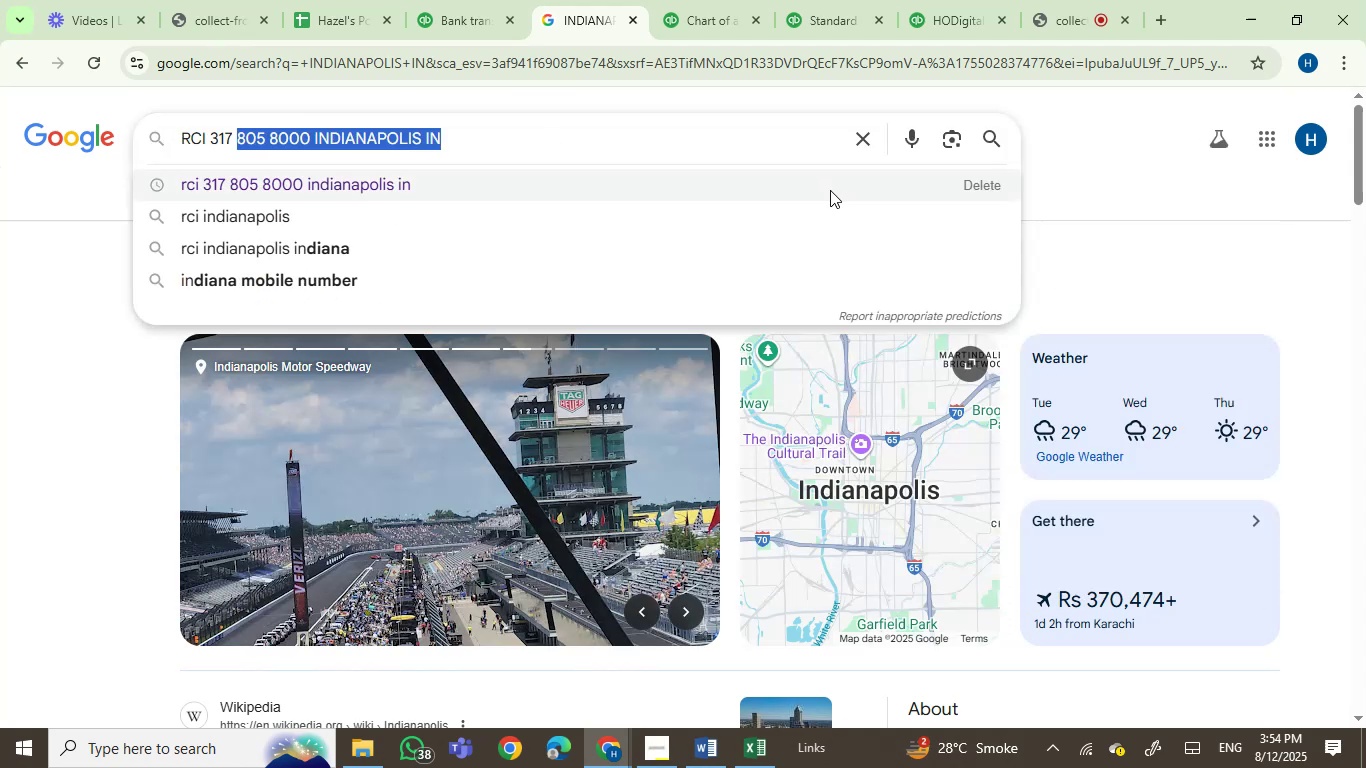 
key(Backspace)
 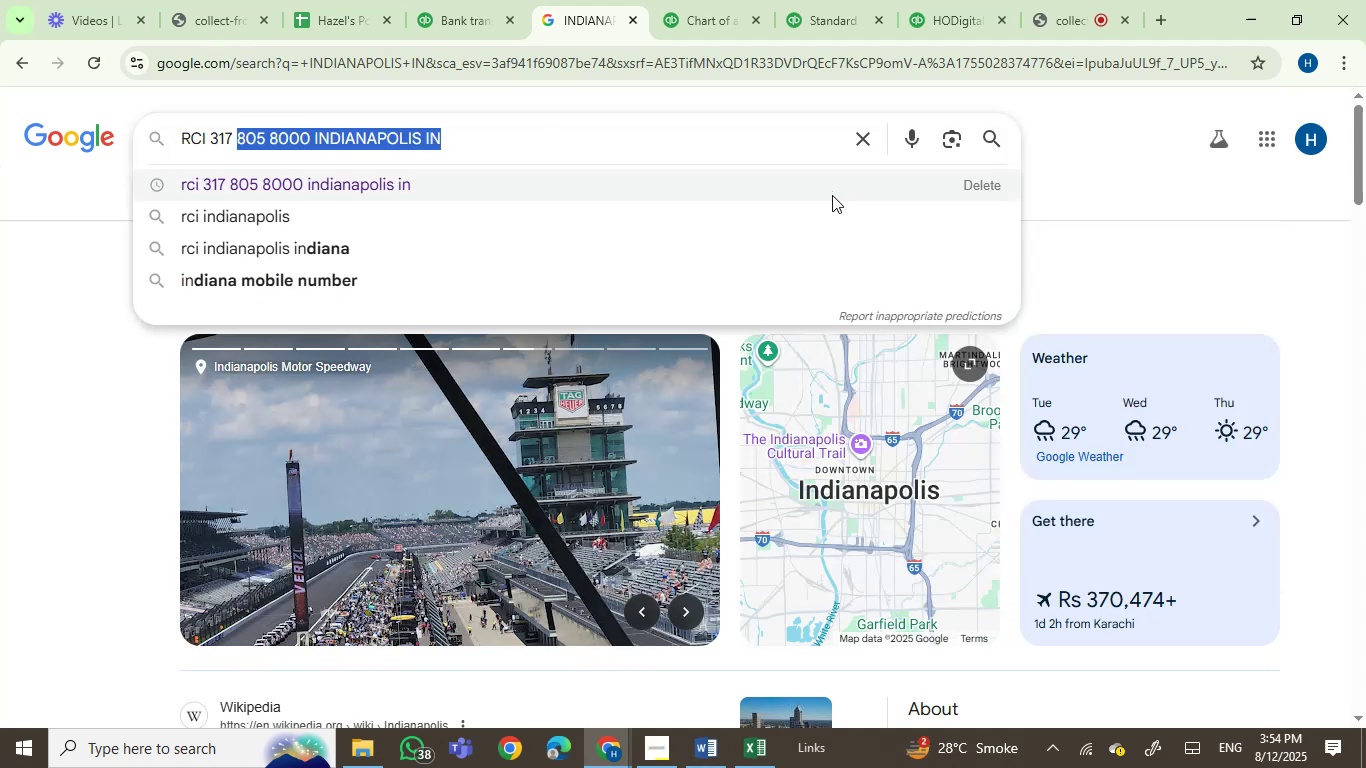 
key(Backspace)
 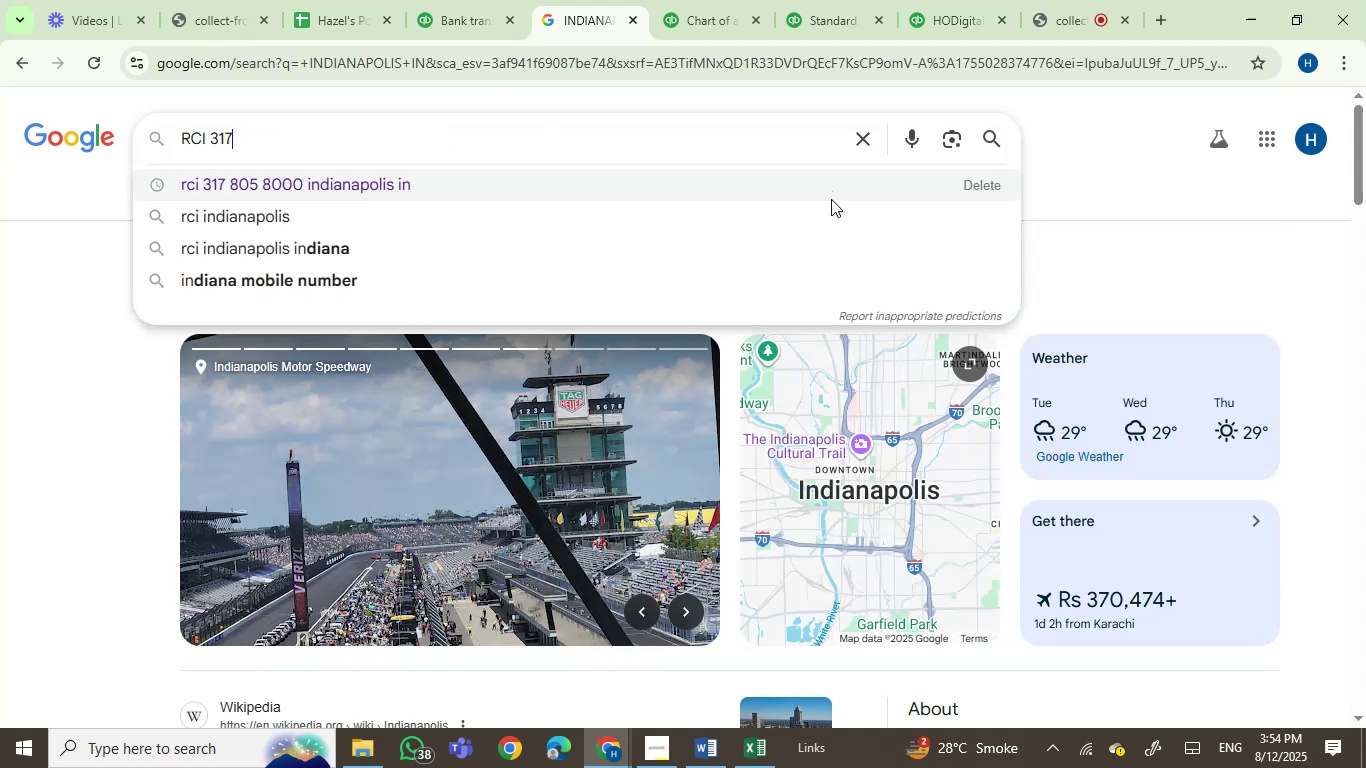 
key(Backspace)
 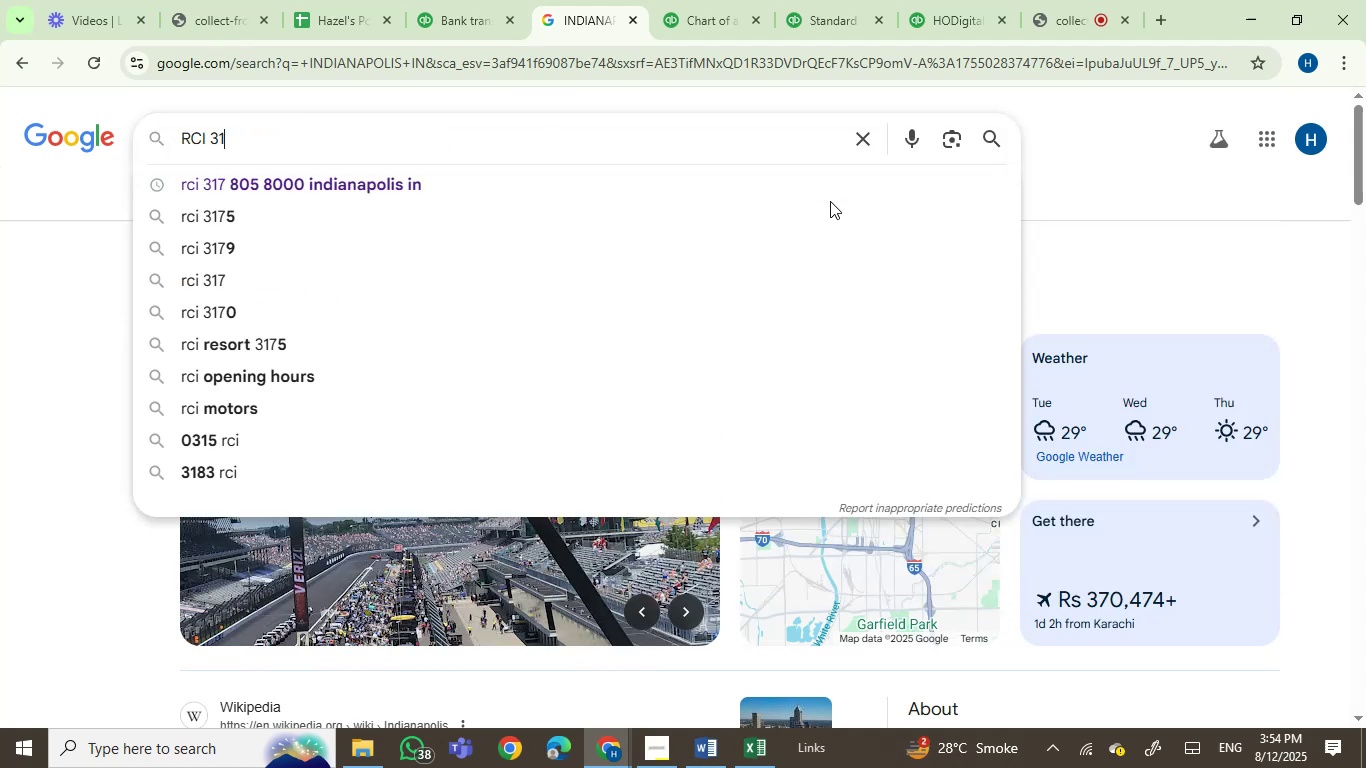 
hold_key(key=Backspace, duration=0.38)
 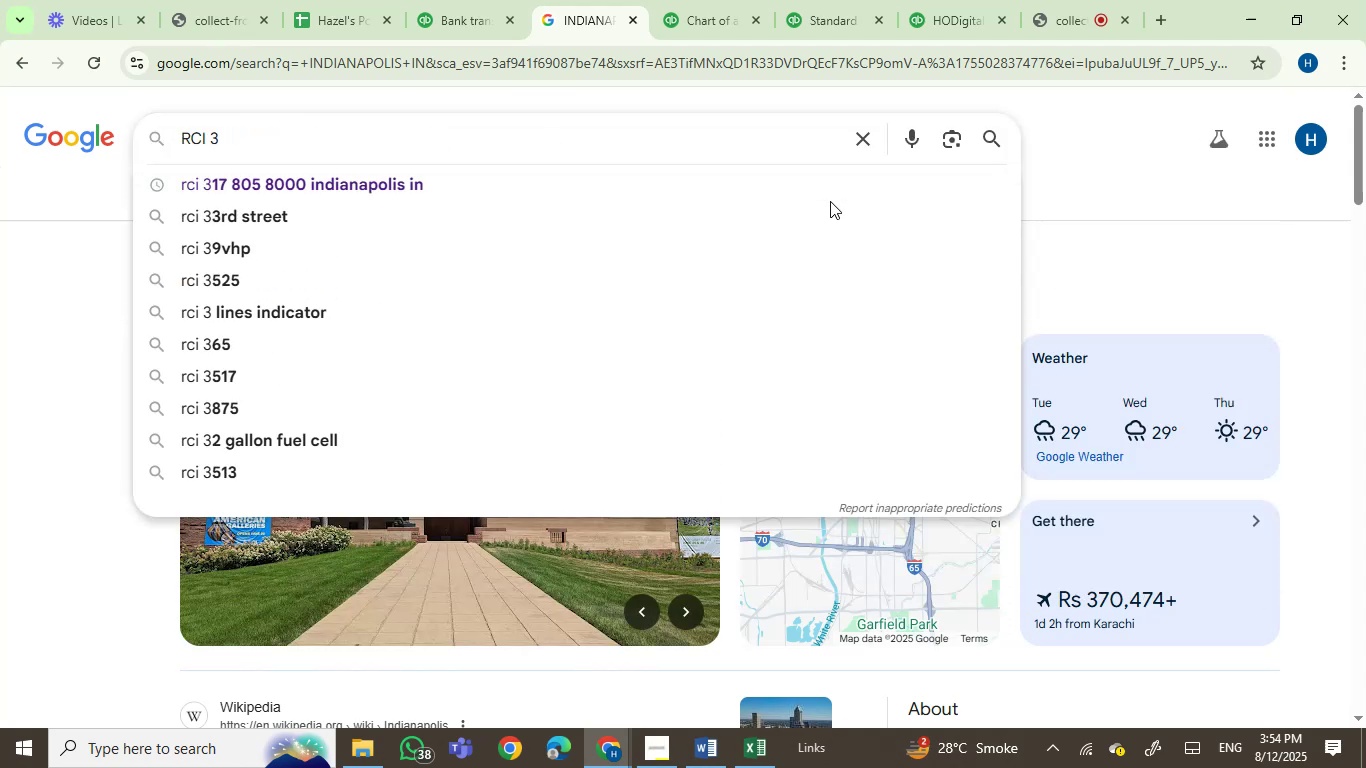 
key(Backspace)
 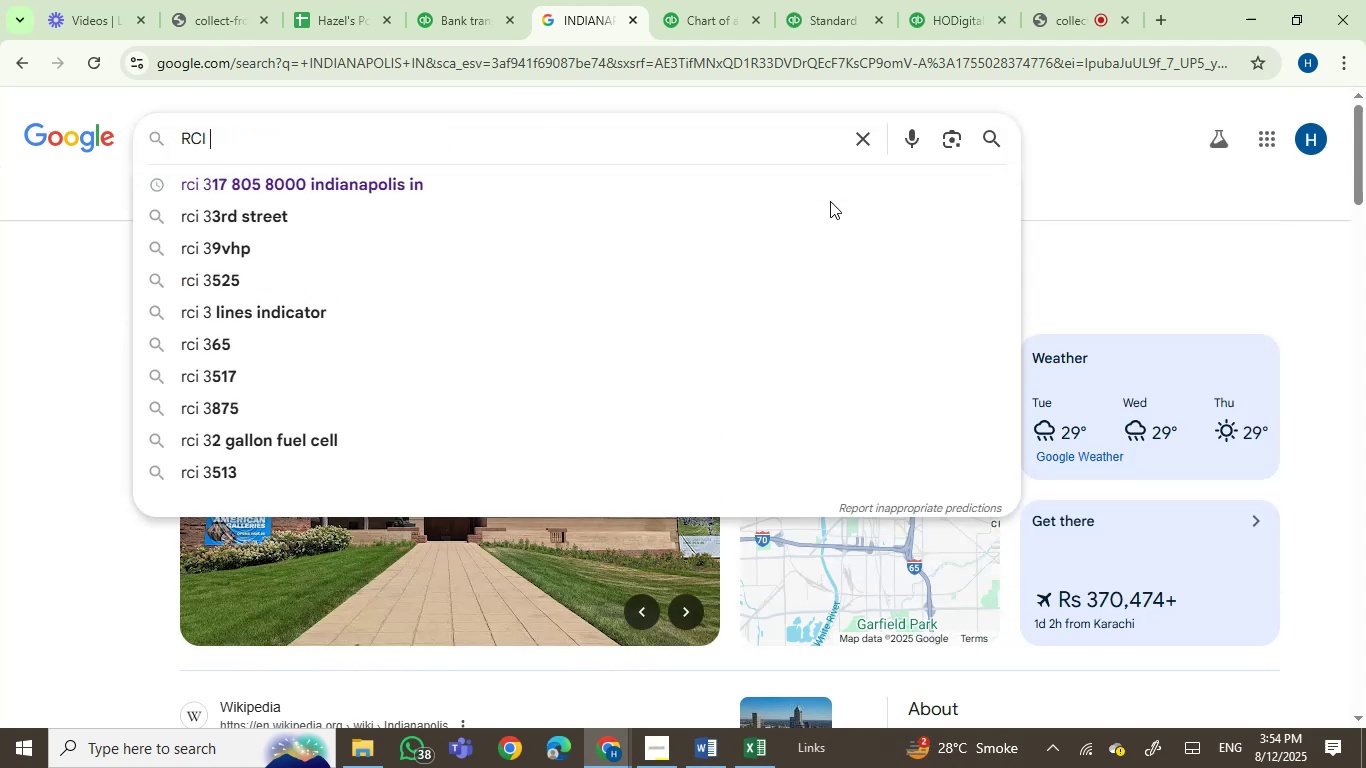 
key(Enter)
 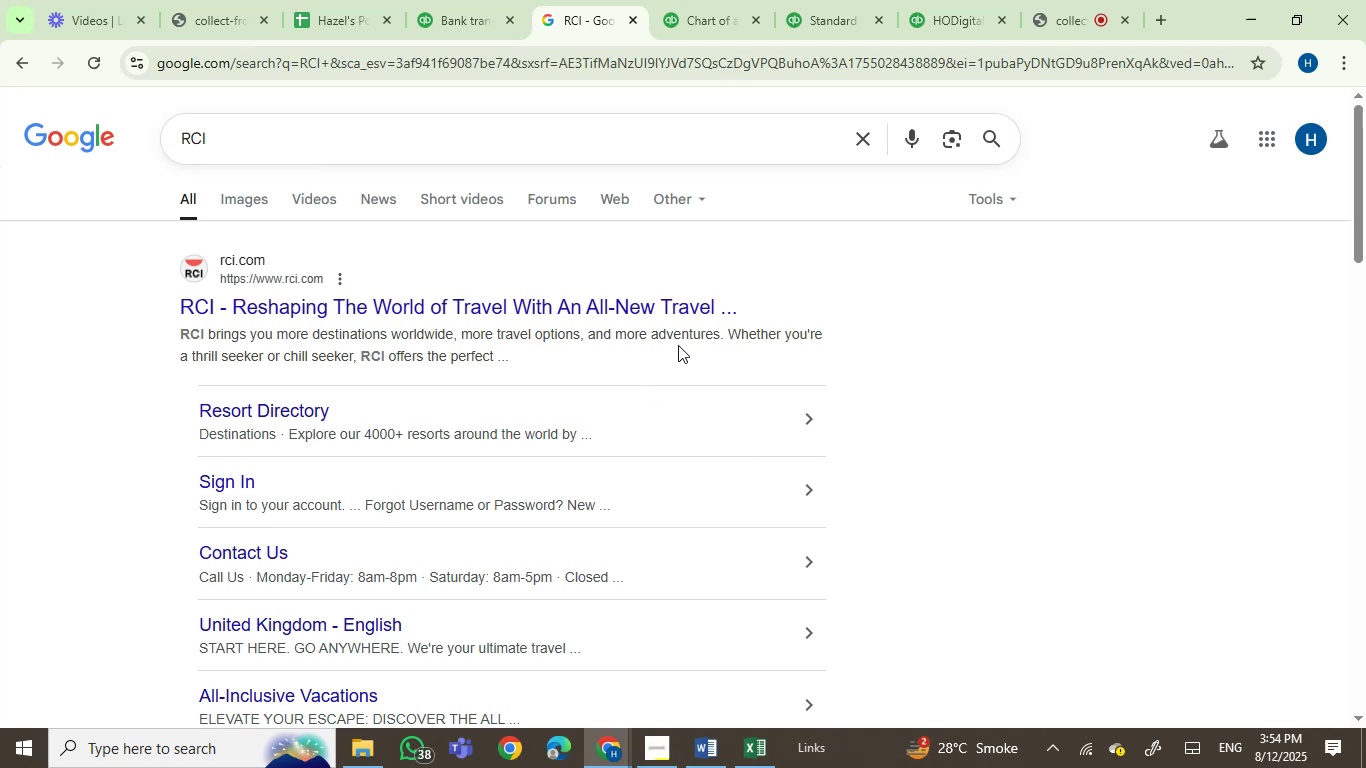 
wait(21.35)
 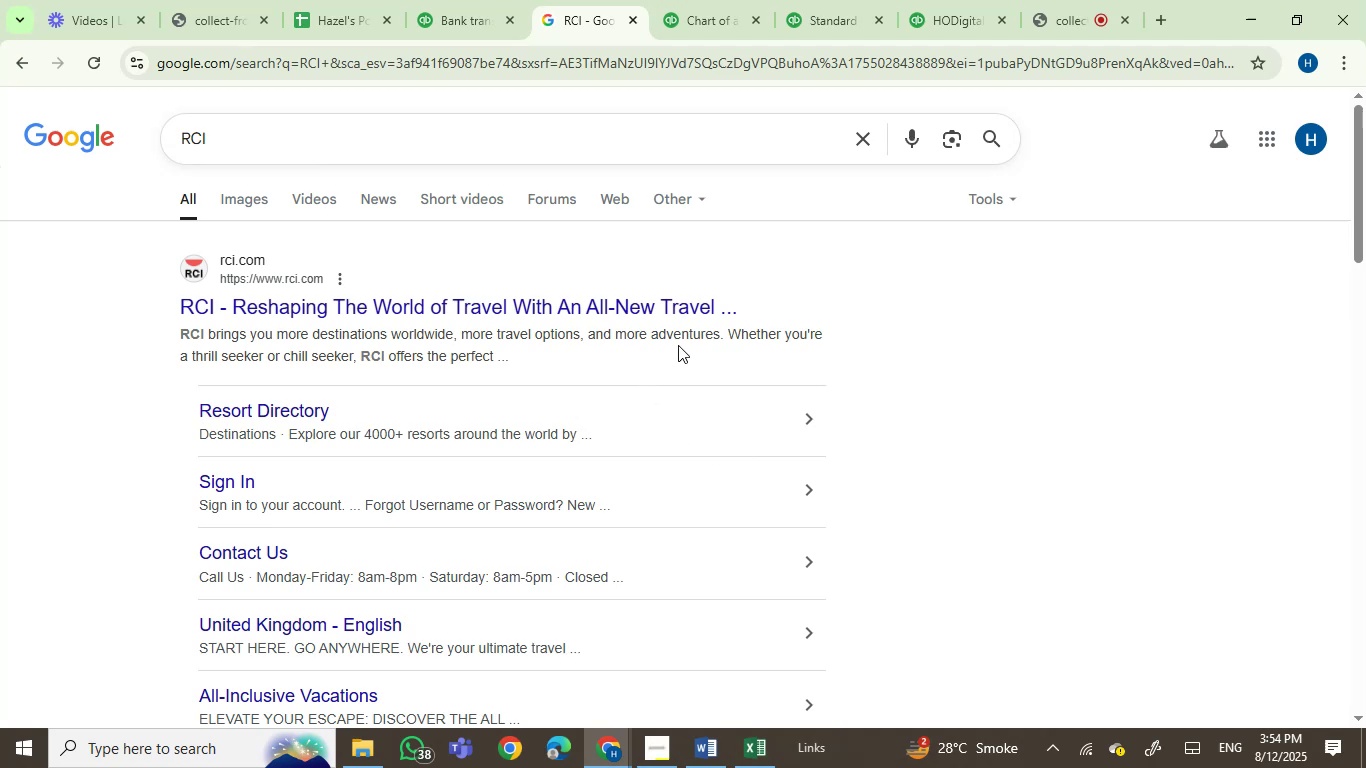 
scroll: coordinate [616, 466], scroll_direction: down, amount: 3.0
 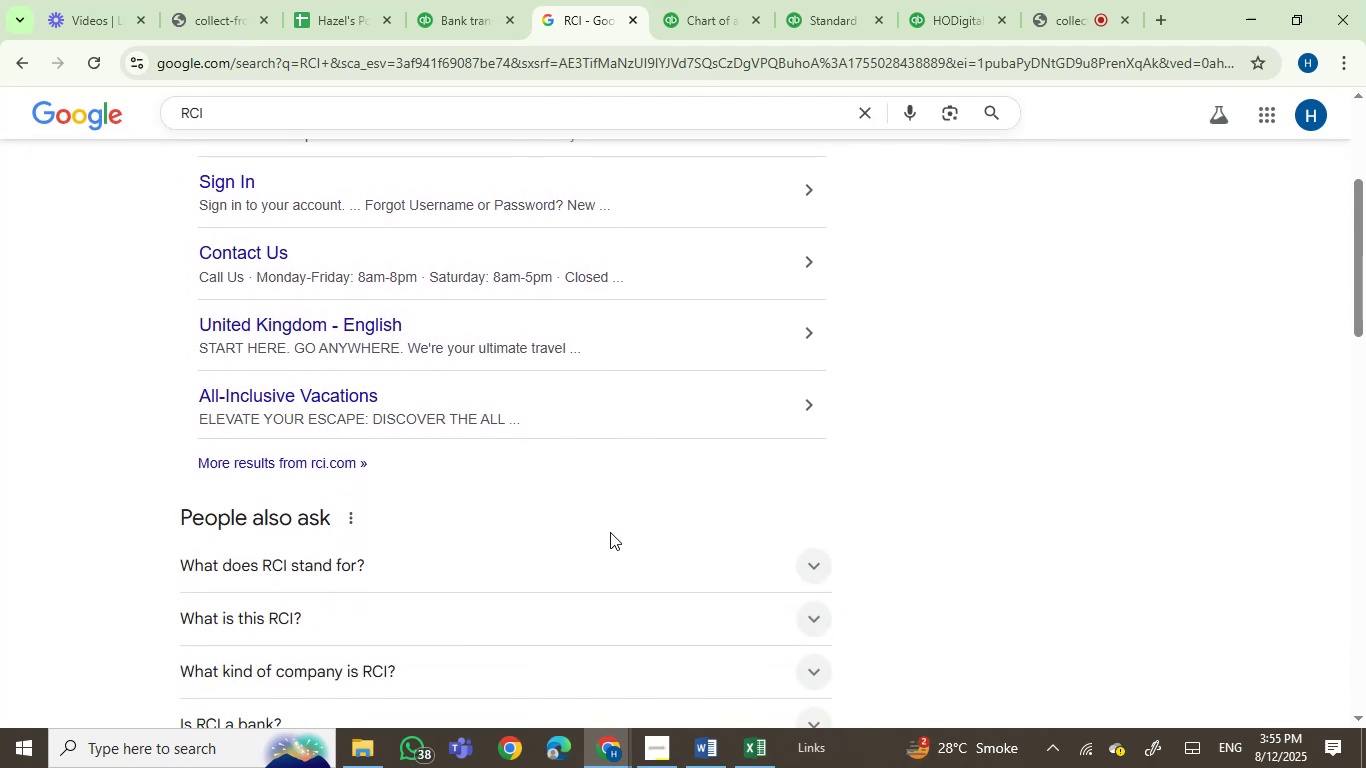 
left_click([603, 555])
 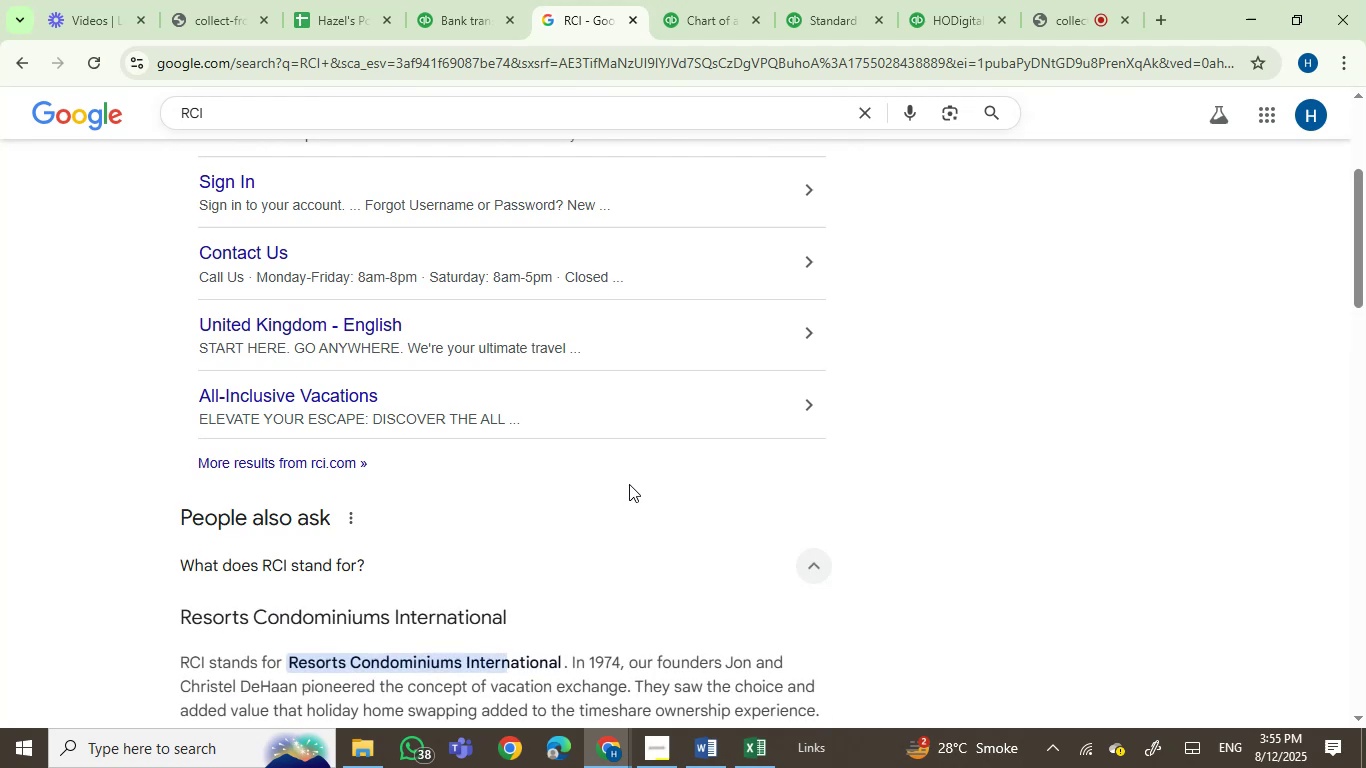 
scroll: coordinate [644, 467], scroll_direction: down, amount: 2.0
 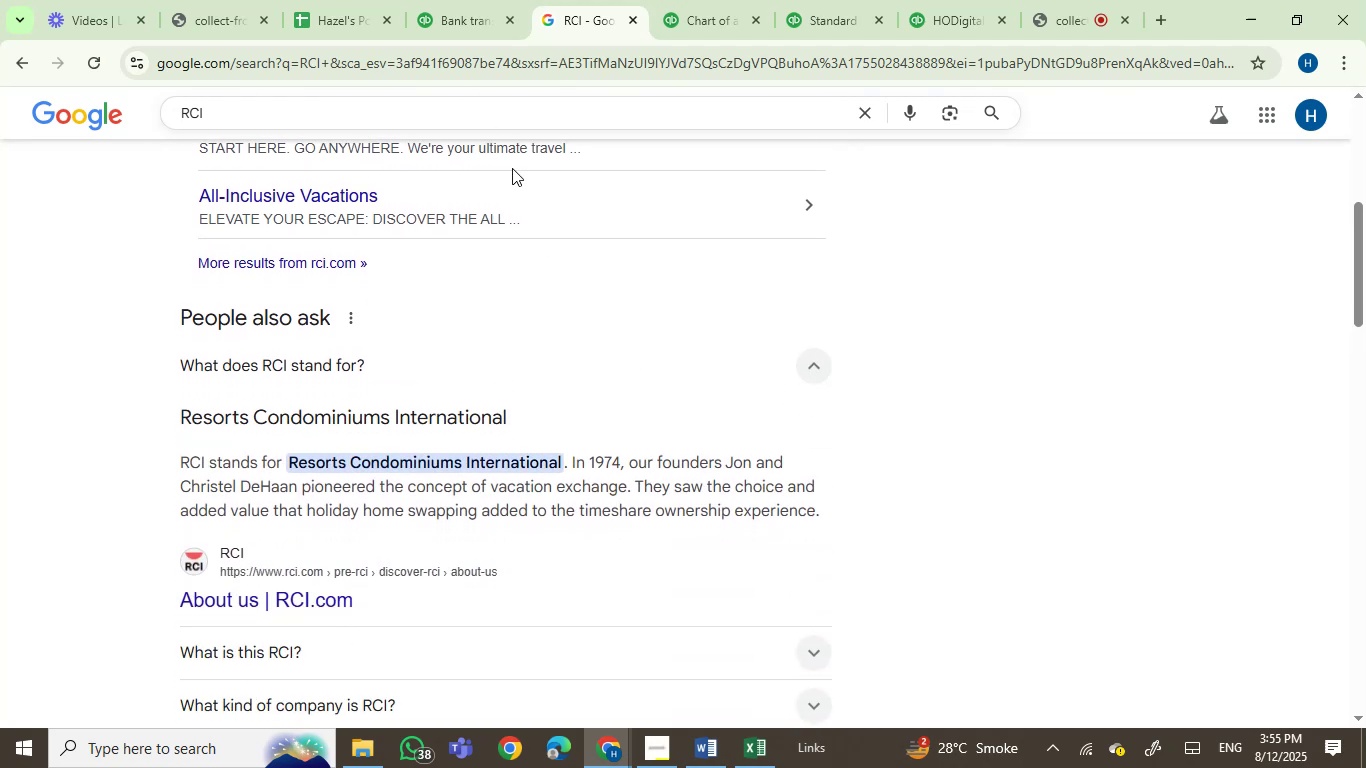 
left_click([481, 0])
 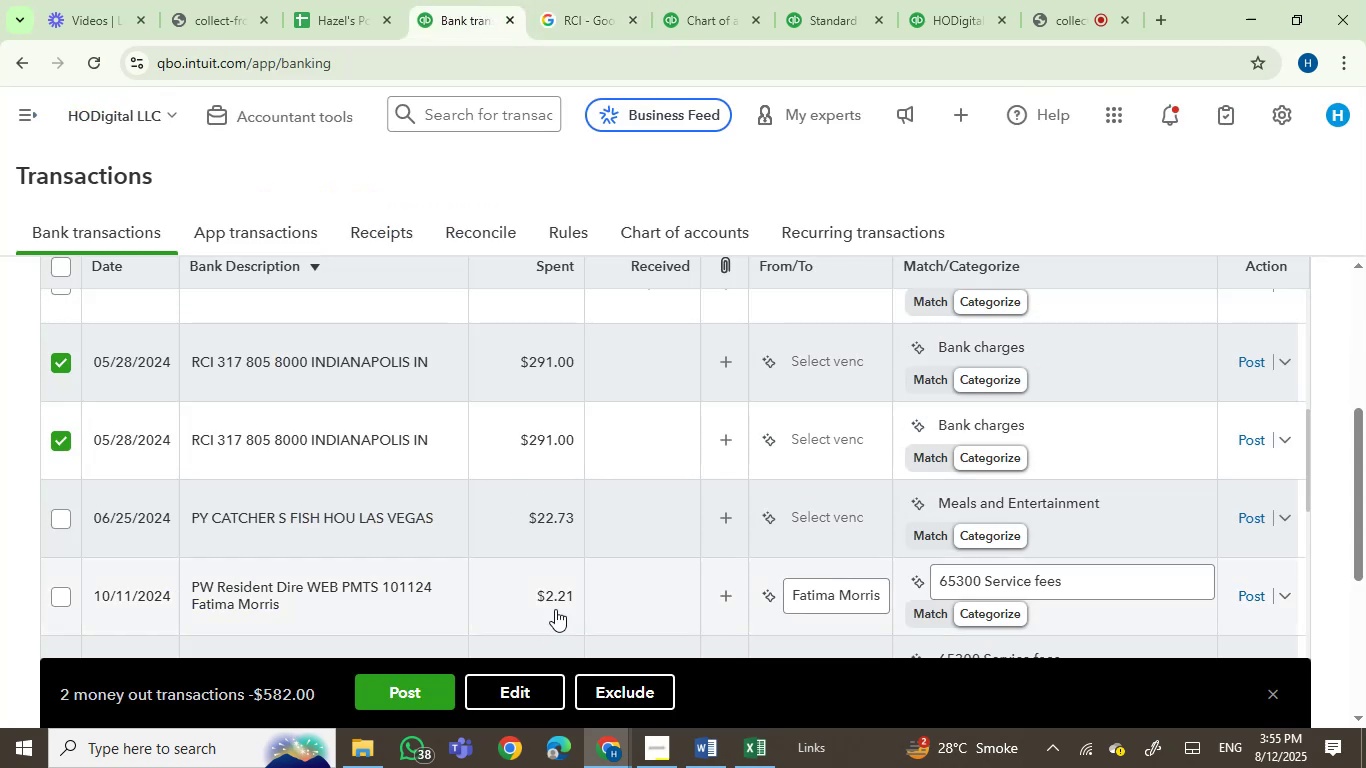 
left_click([524, 688])
 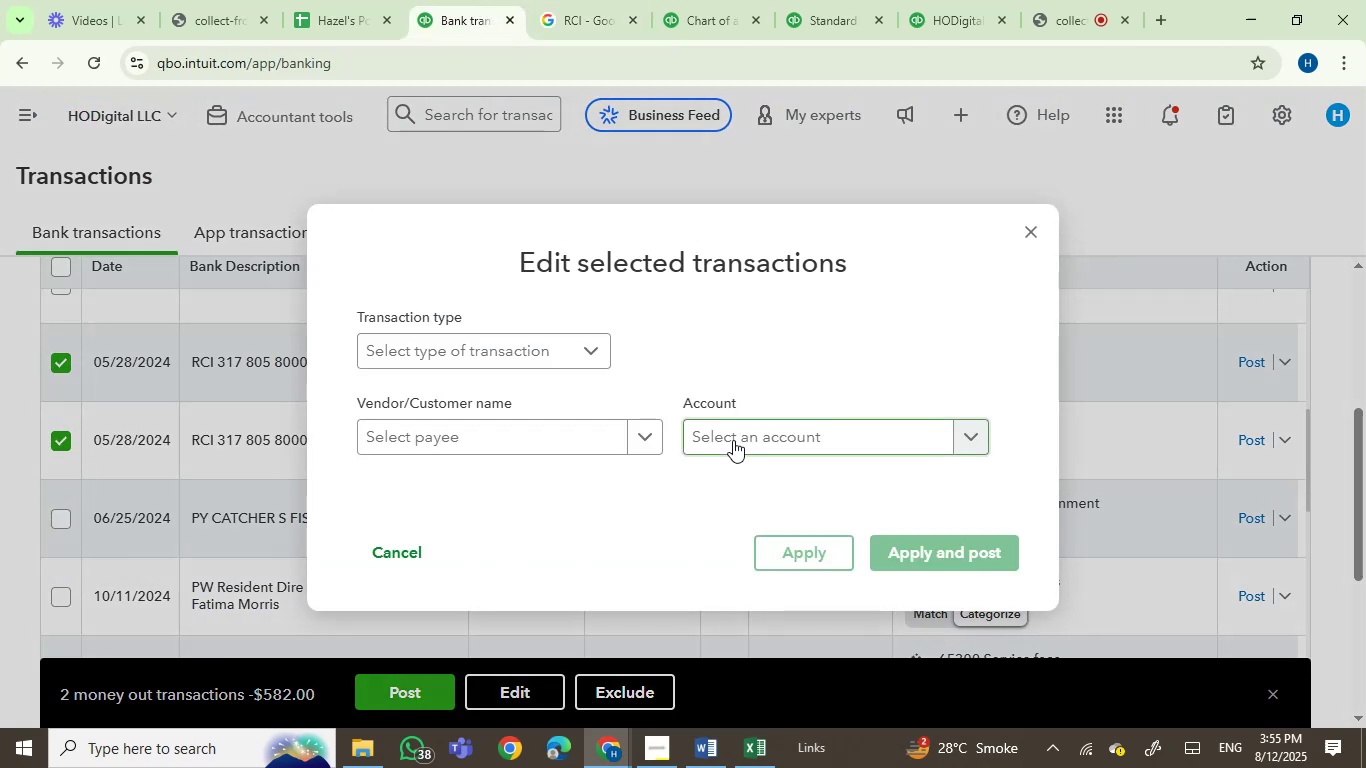 
left_click([460, 443])
 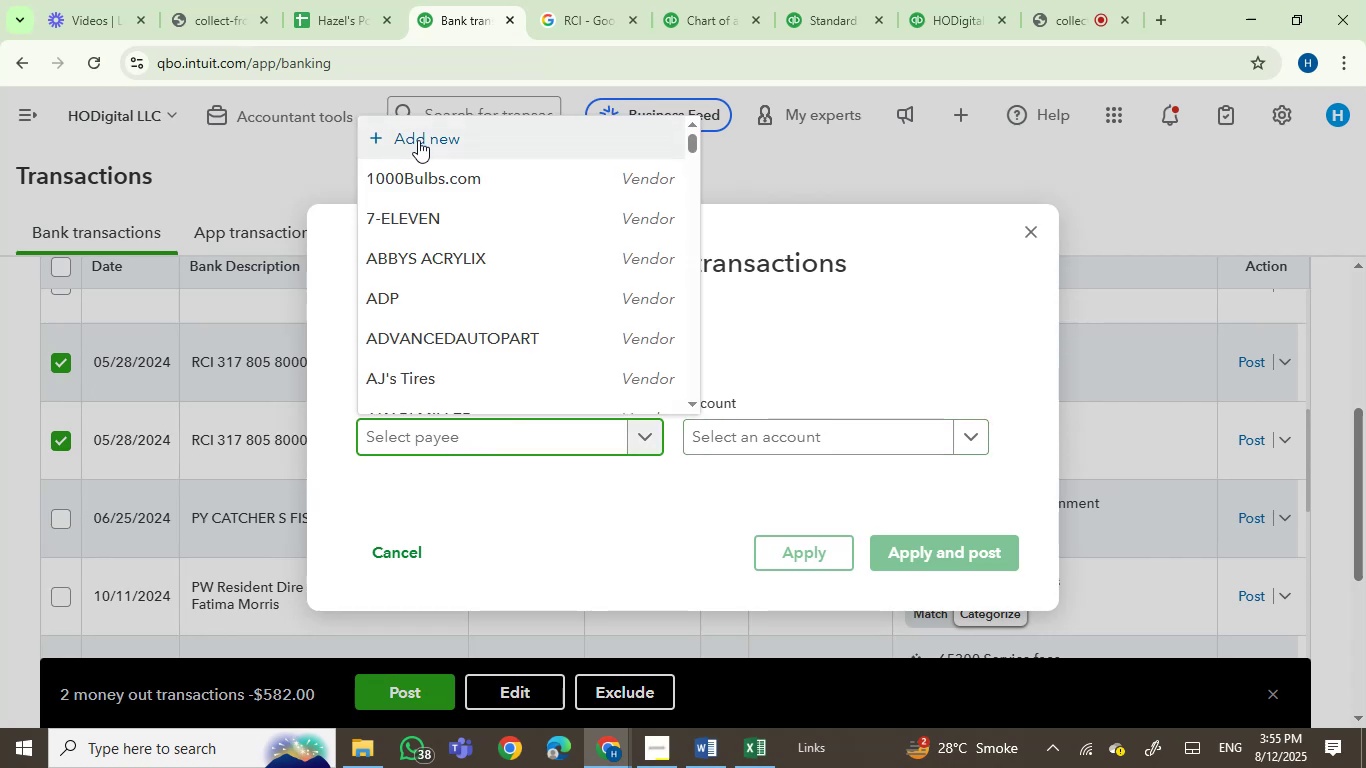 
left_click([1035, 228])
 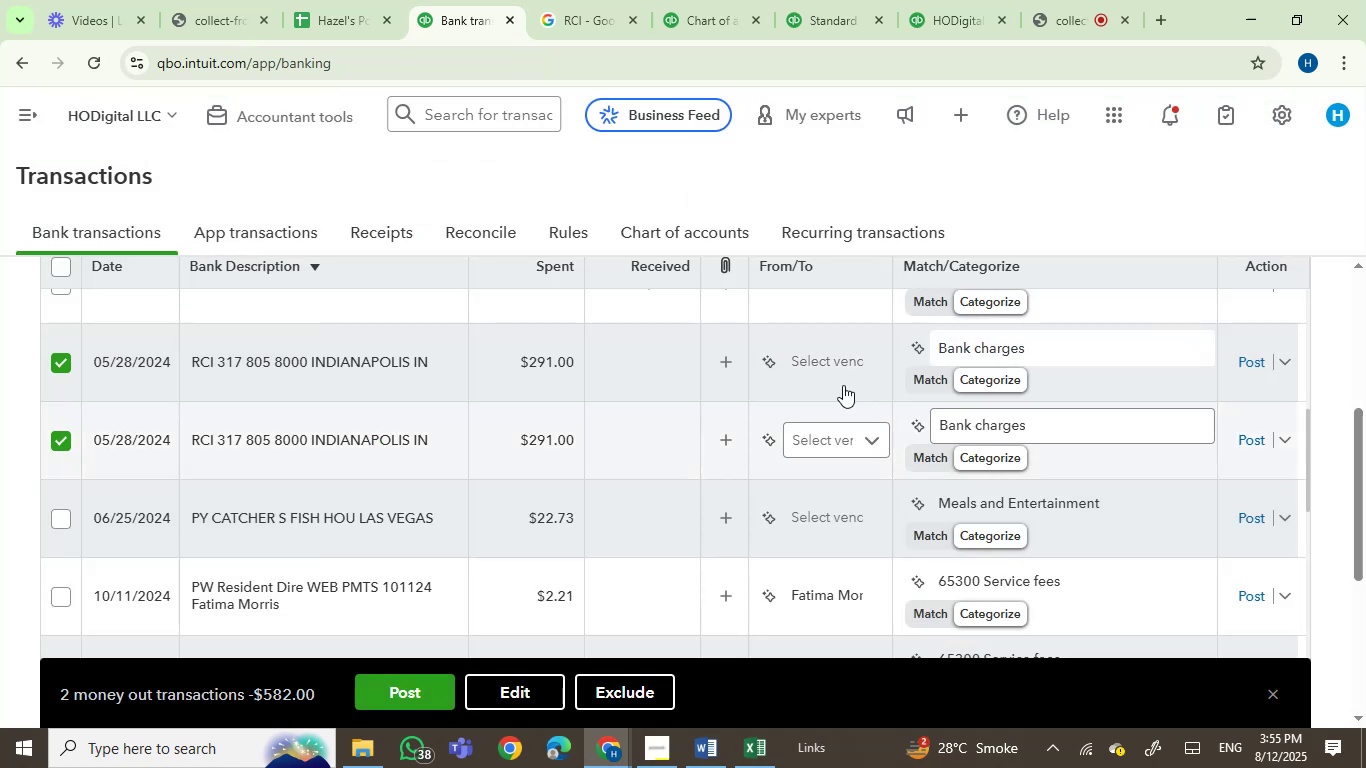 
left_click([818, 365])
 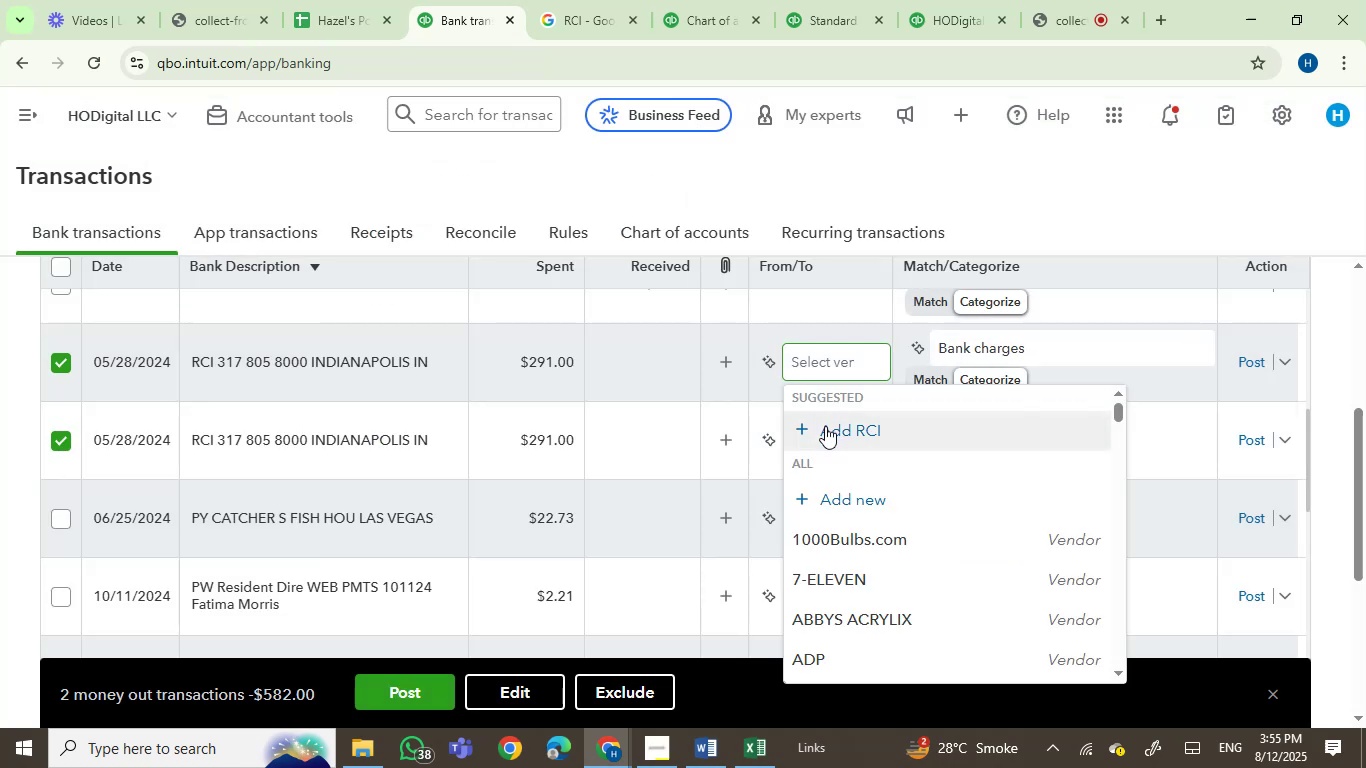 
left_click([825, 426])
 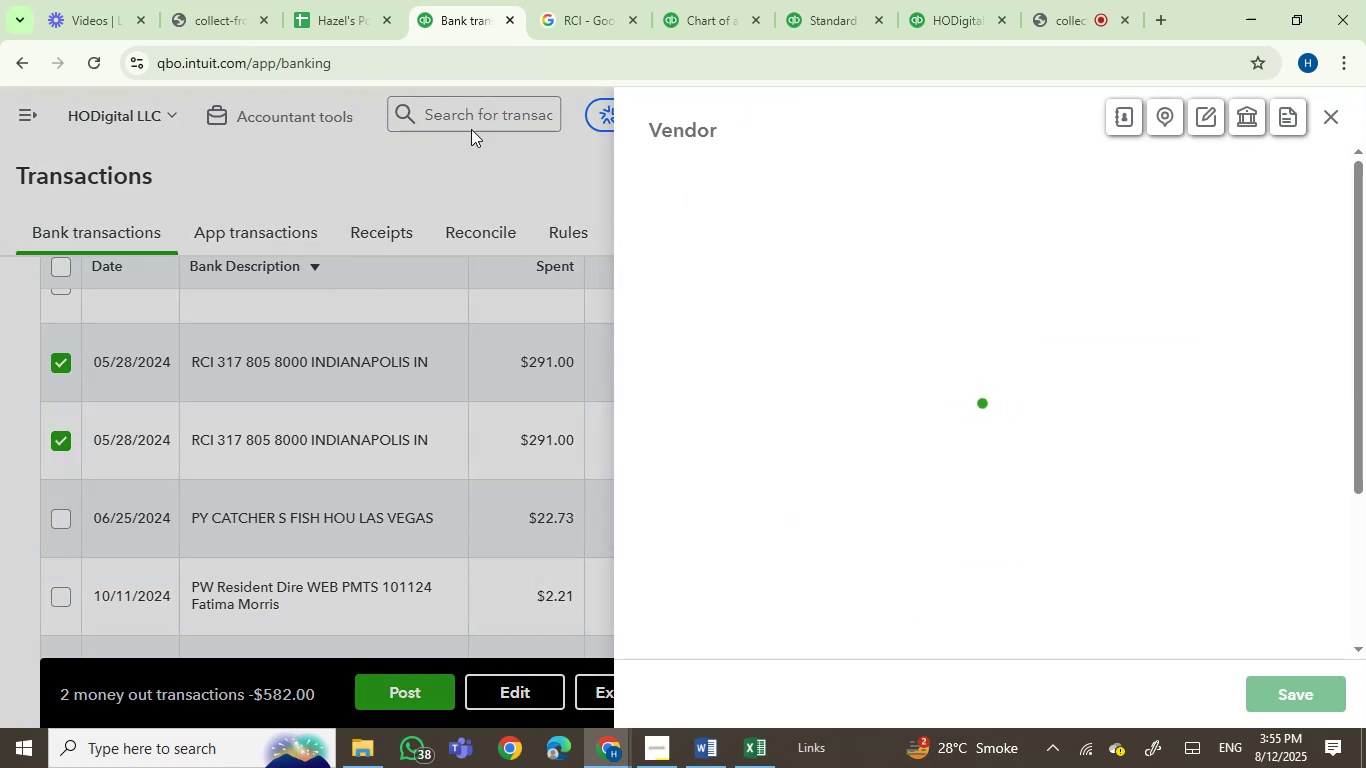 
left_click([532, 0])
 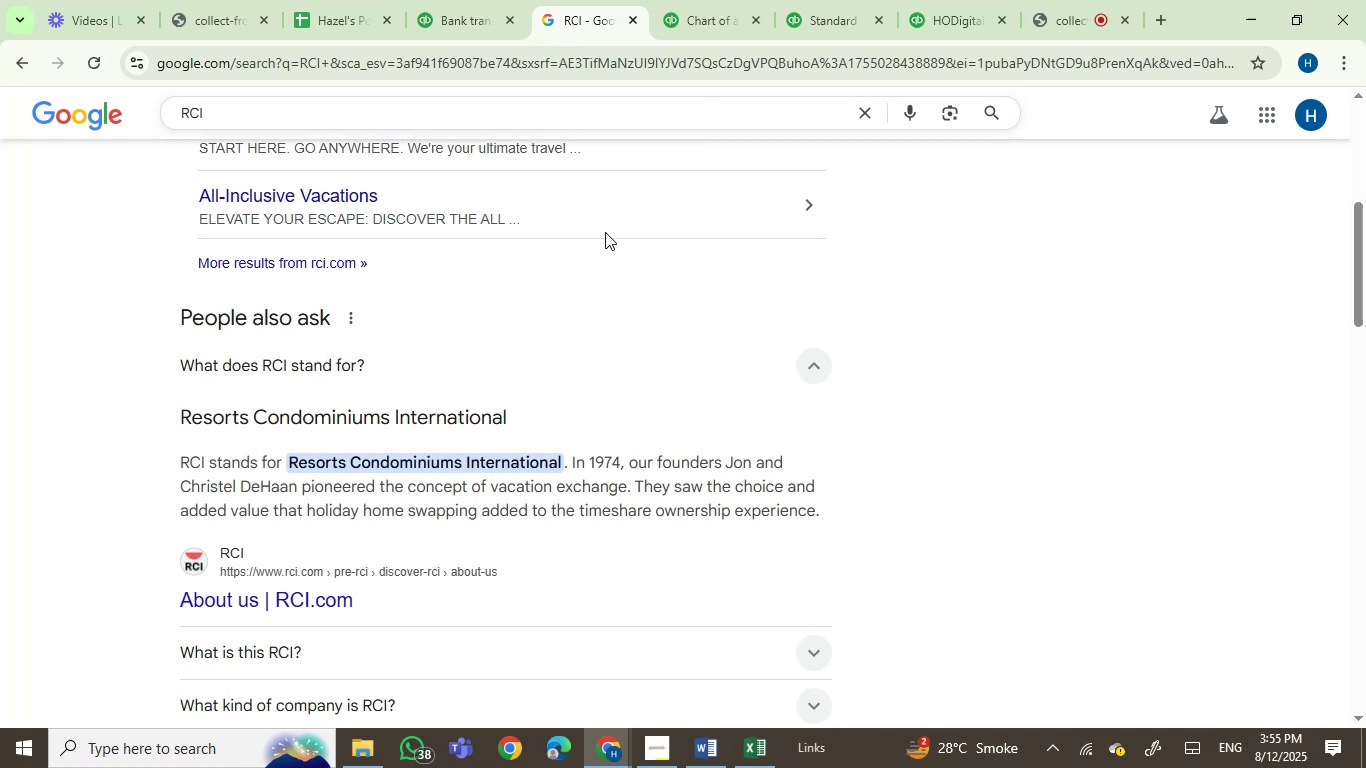 
left_click([496, 0])
 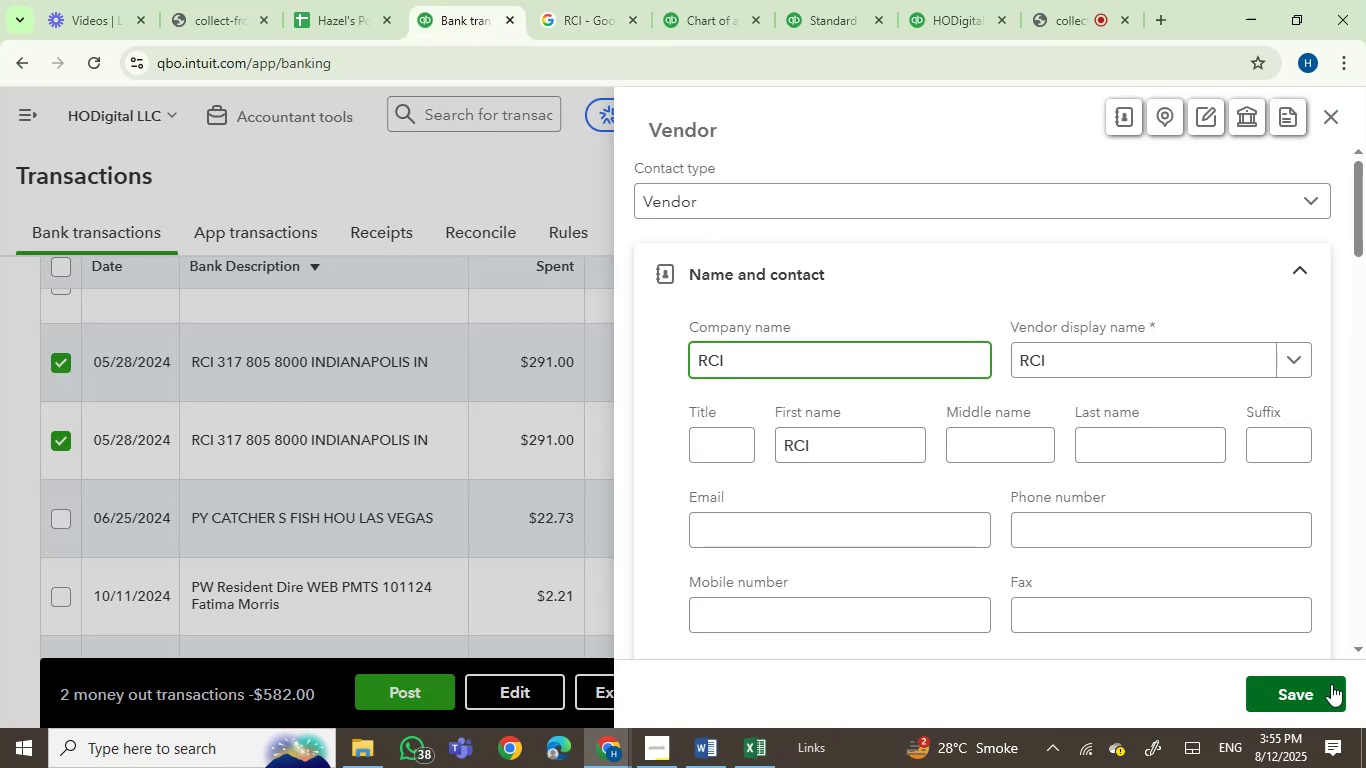 
left_click([1310, 701])
 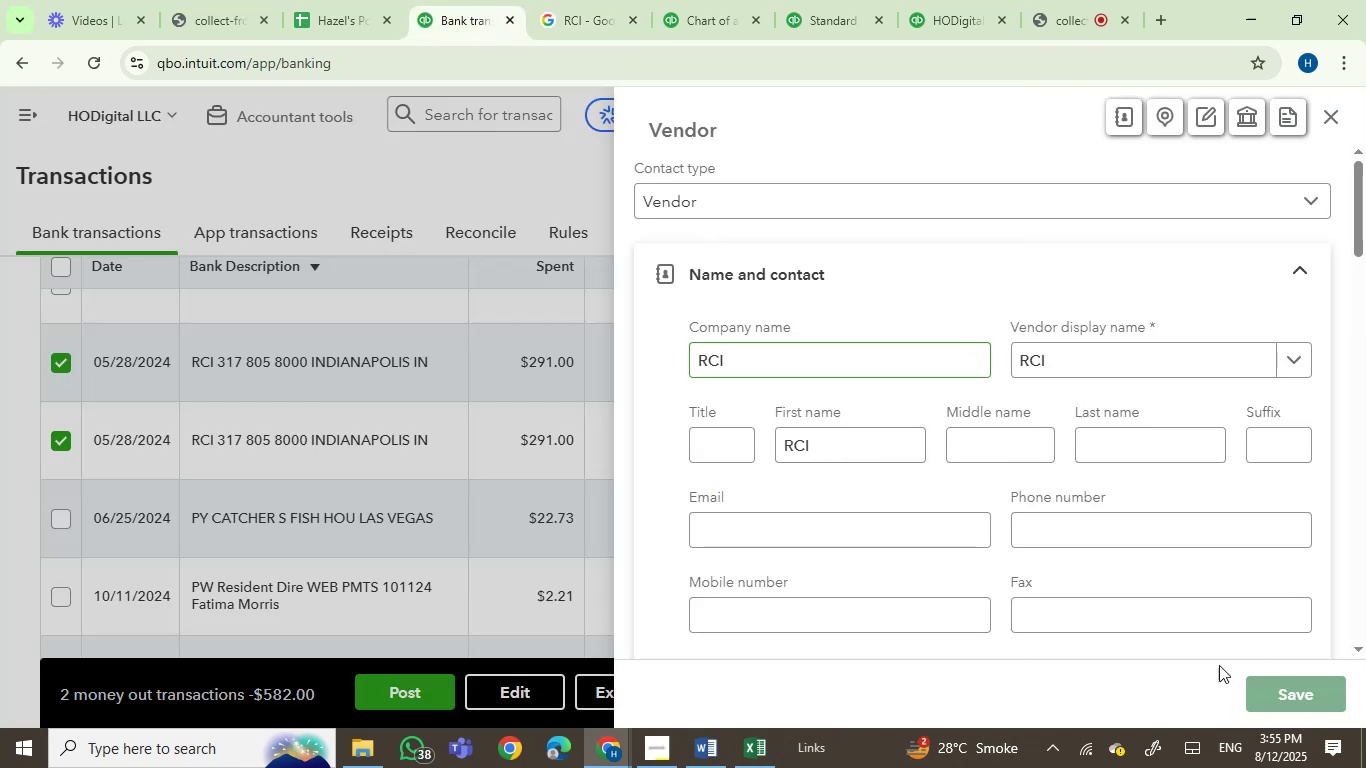 
mouse_move([944, 540])
 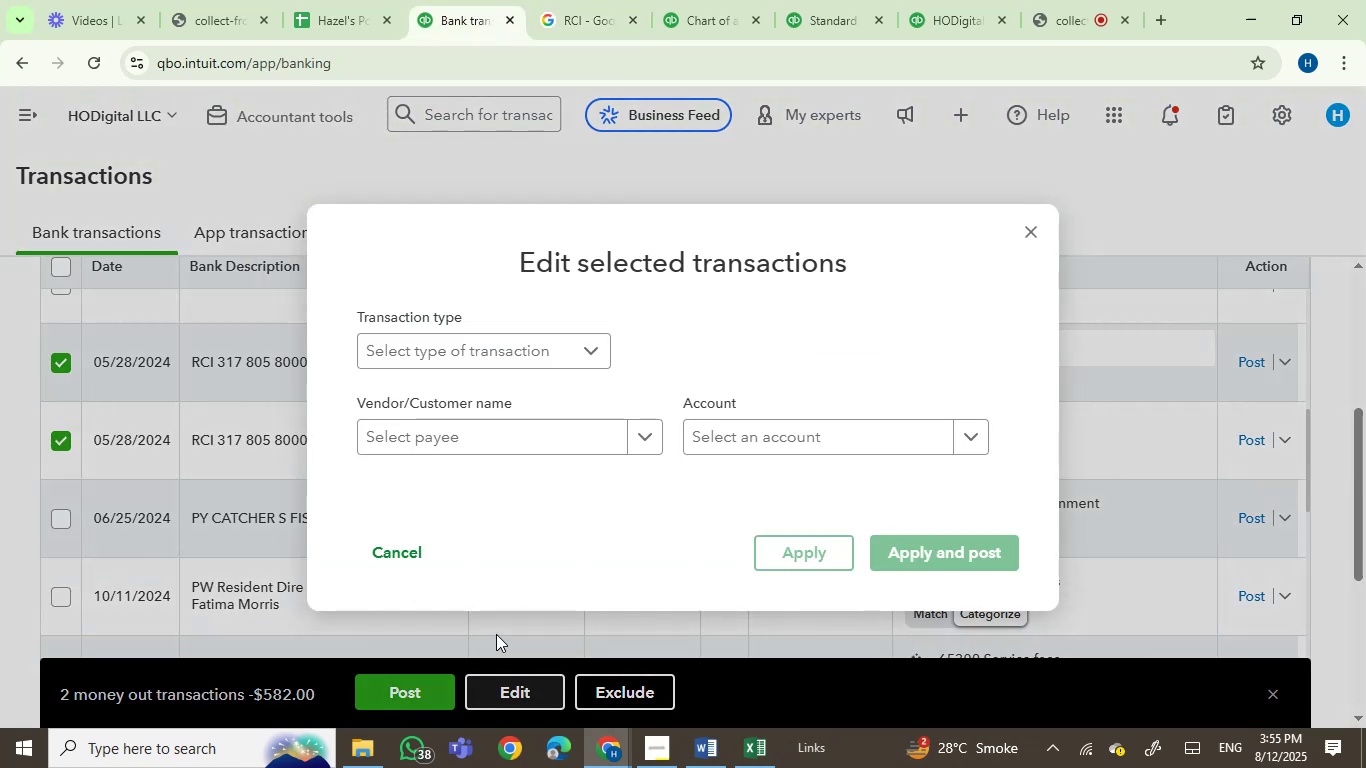 
left_click([544, 441])
 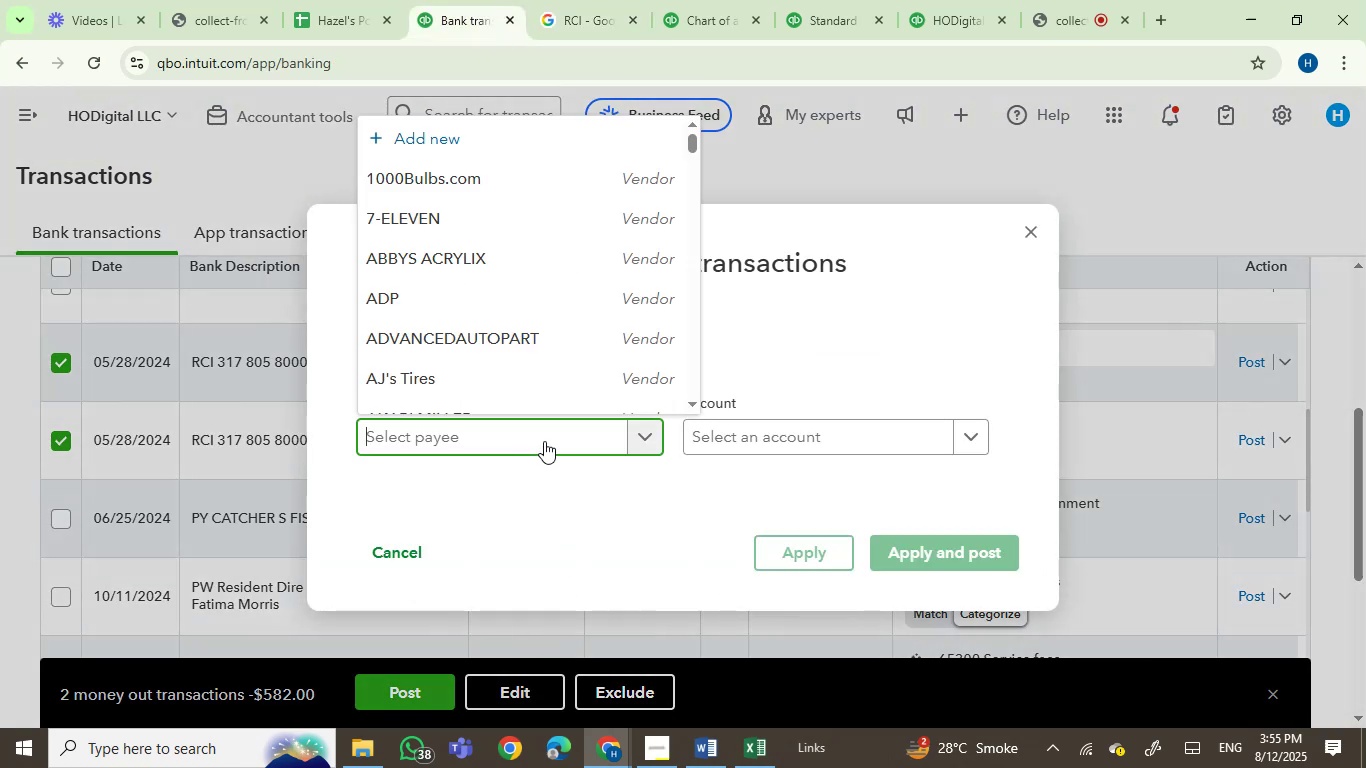 
type(rc)
 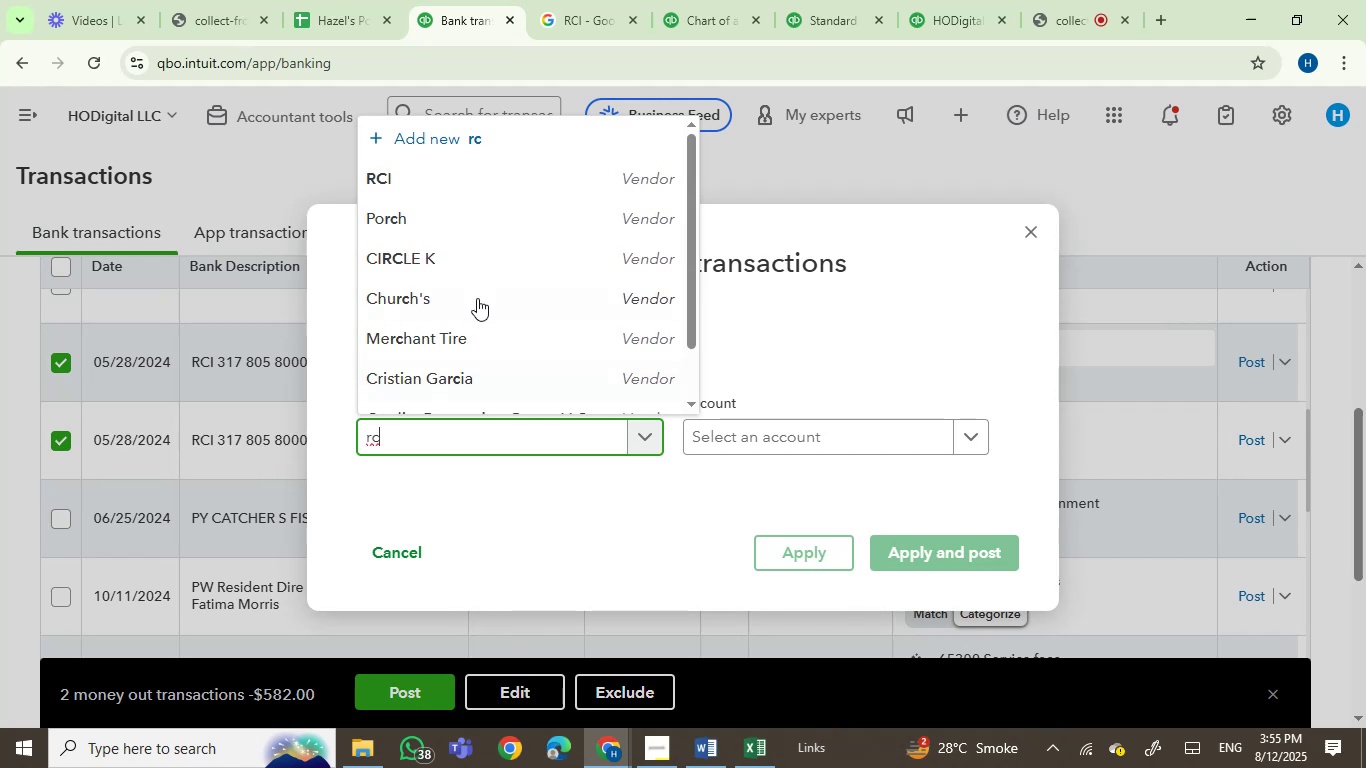 
left_click([429, 173])
 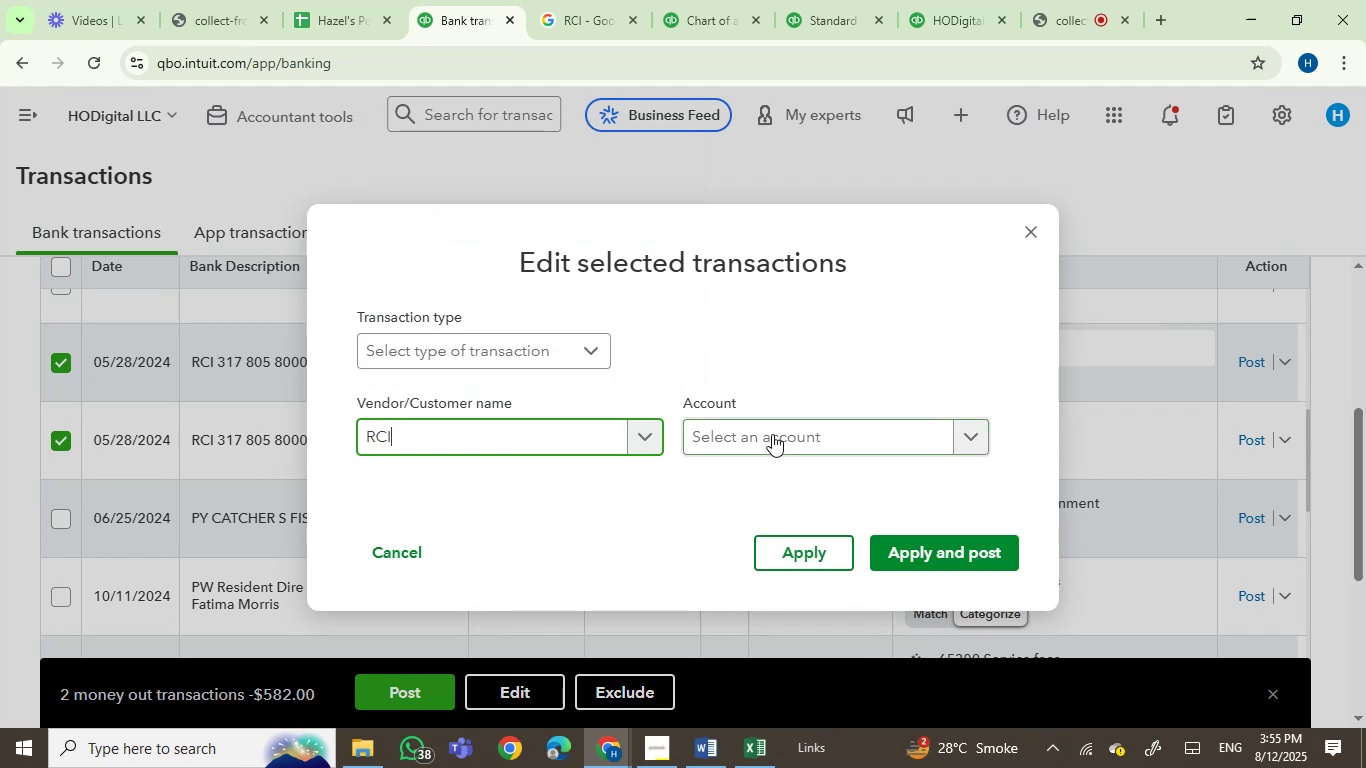 
left_click([772, 439])
 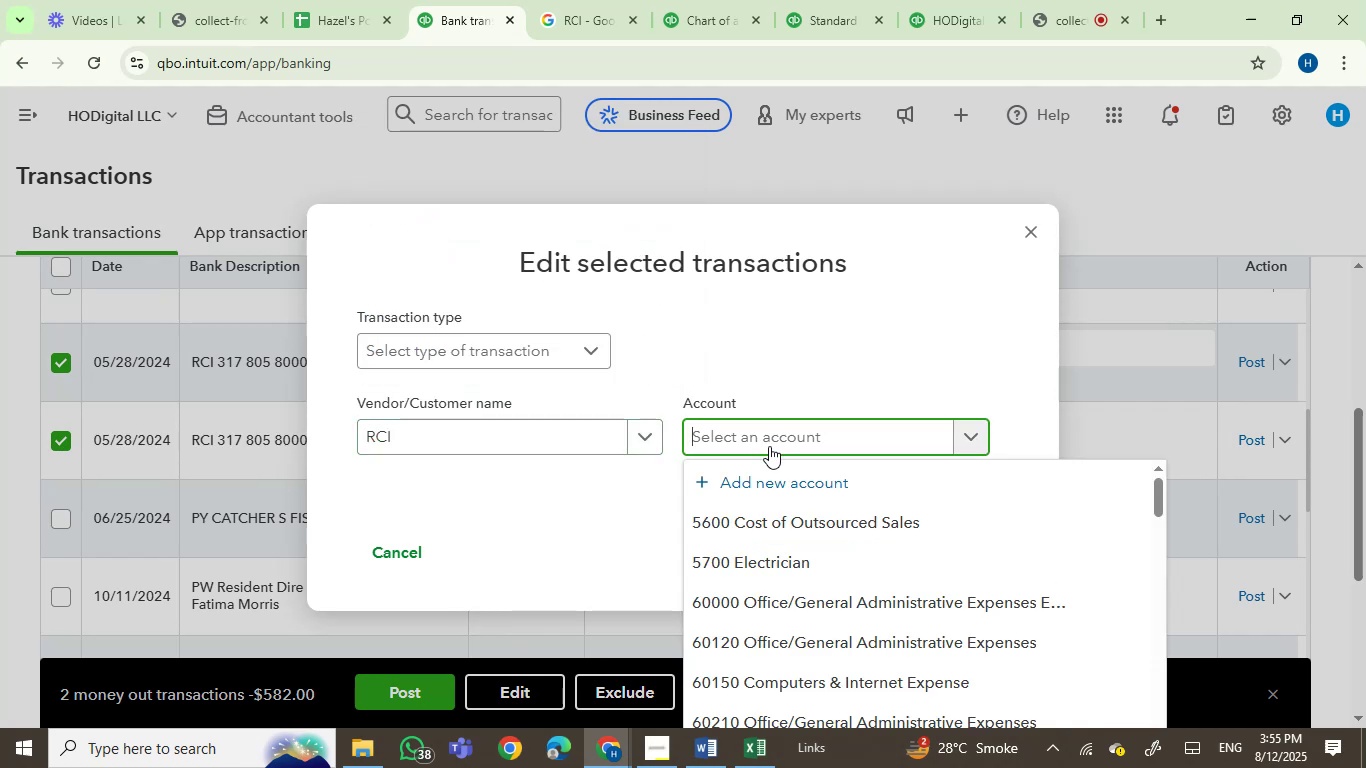 
hold_key(key=H, duration=0.38)
 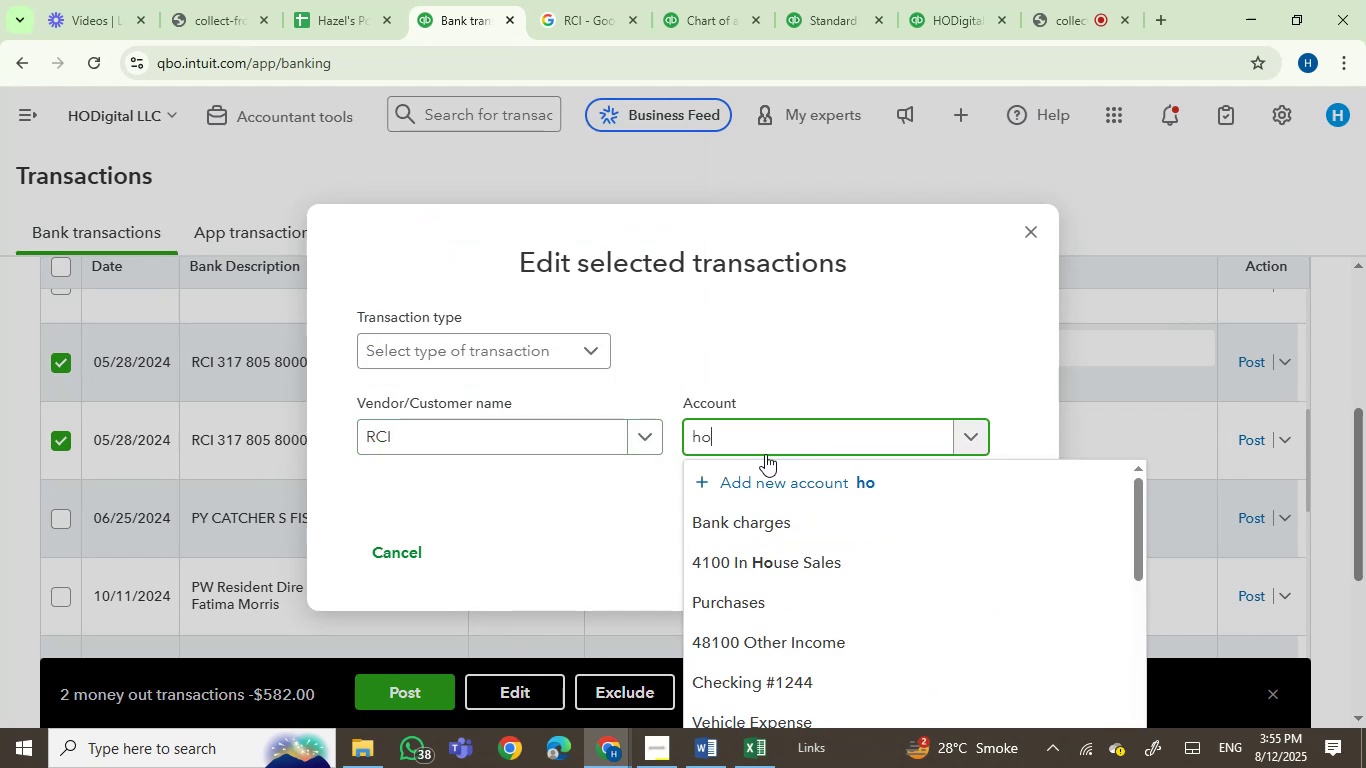 
key(O)
 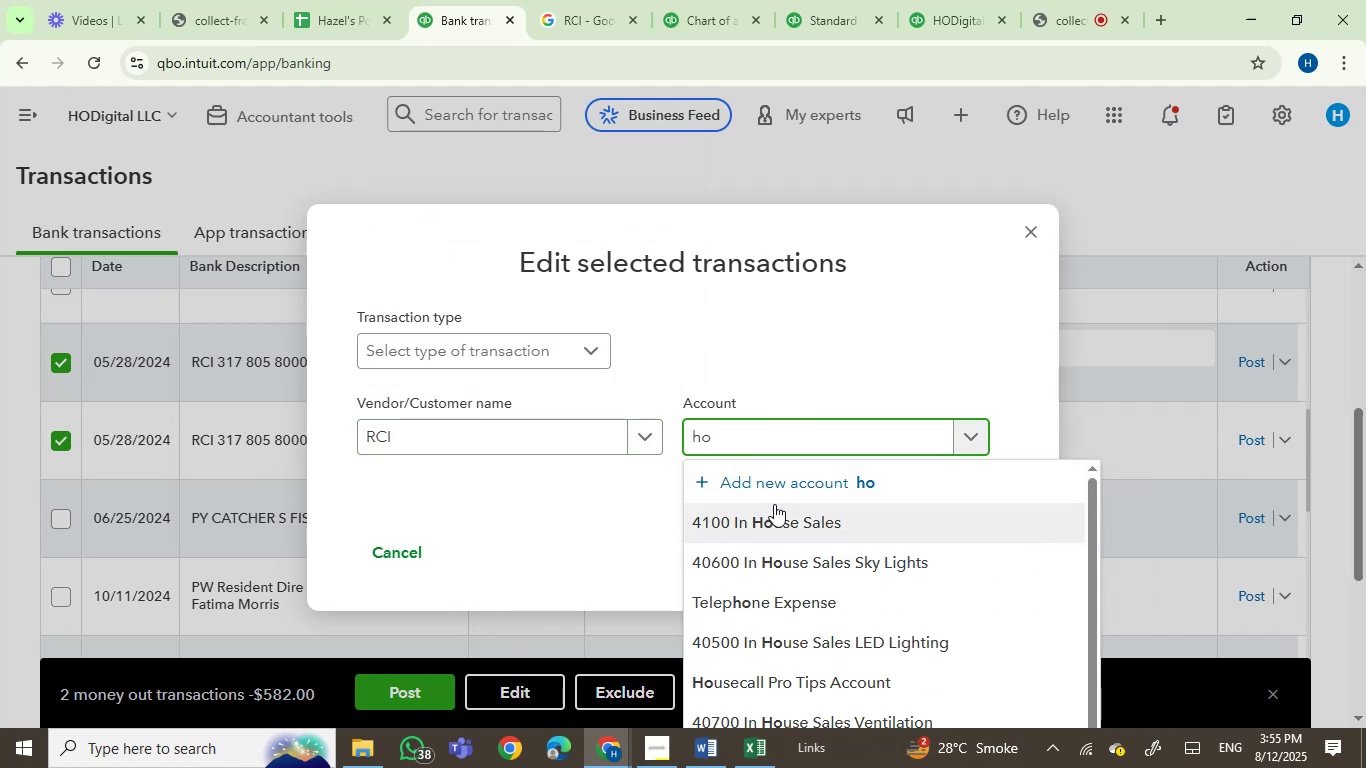 
key(T)
 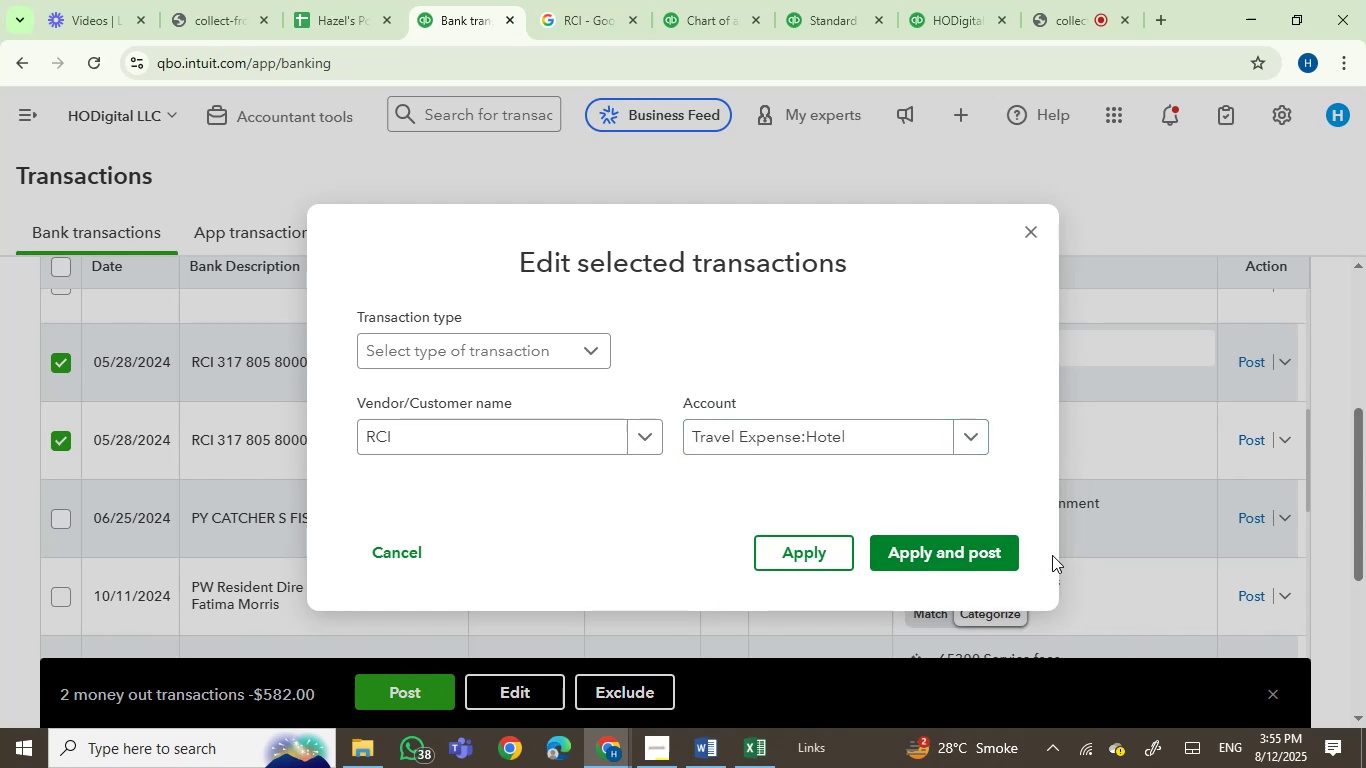 
left_click([998, 560])
 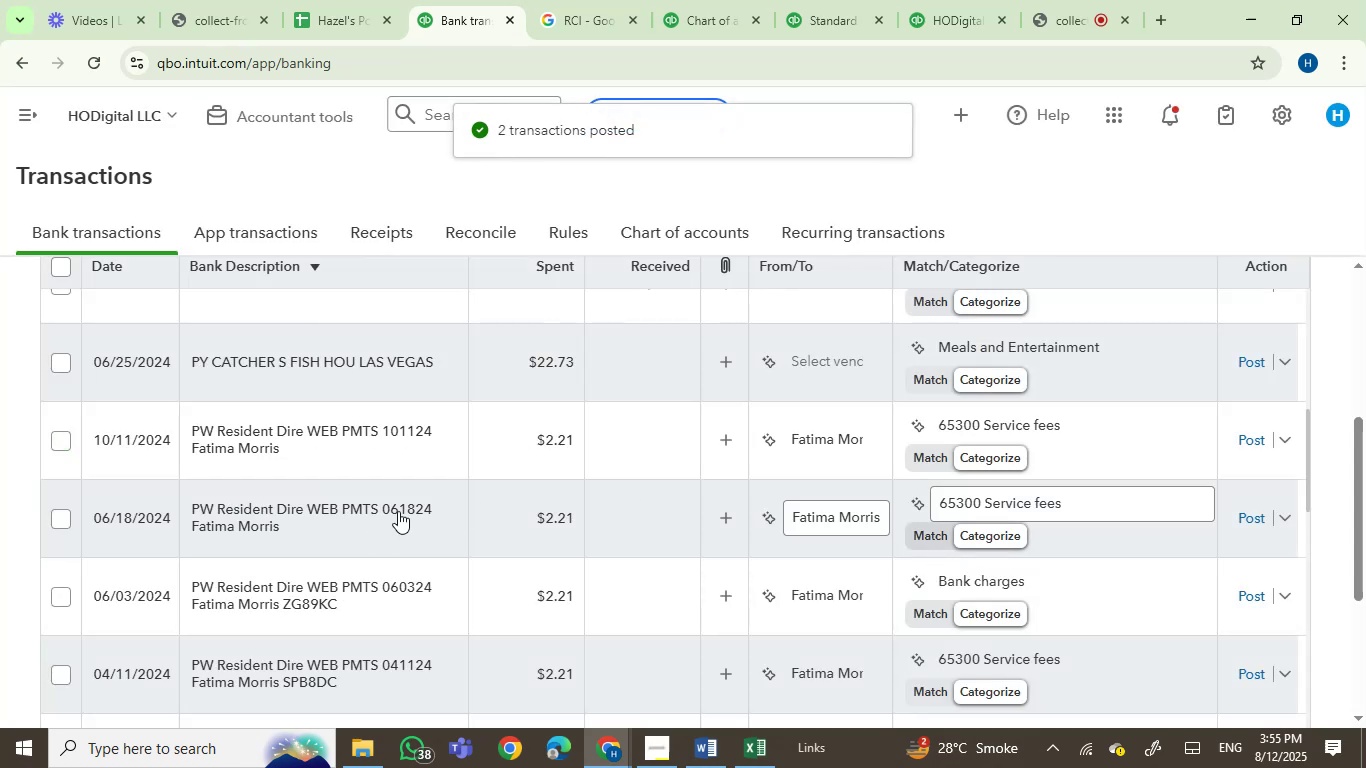 
wait(7.97)
 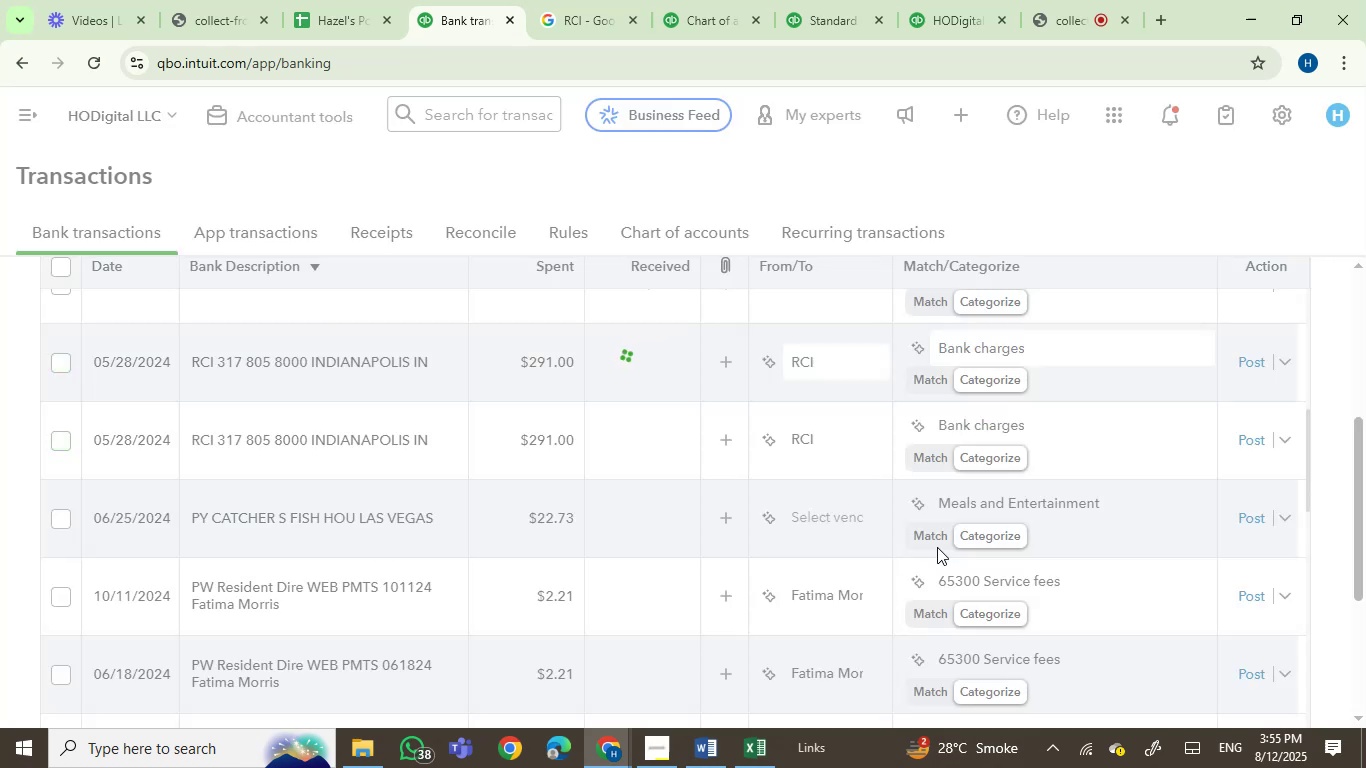 
scroll: coordinate [607, 514], scroll_direction: up, amount: 2.0
 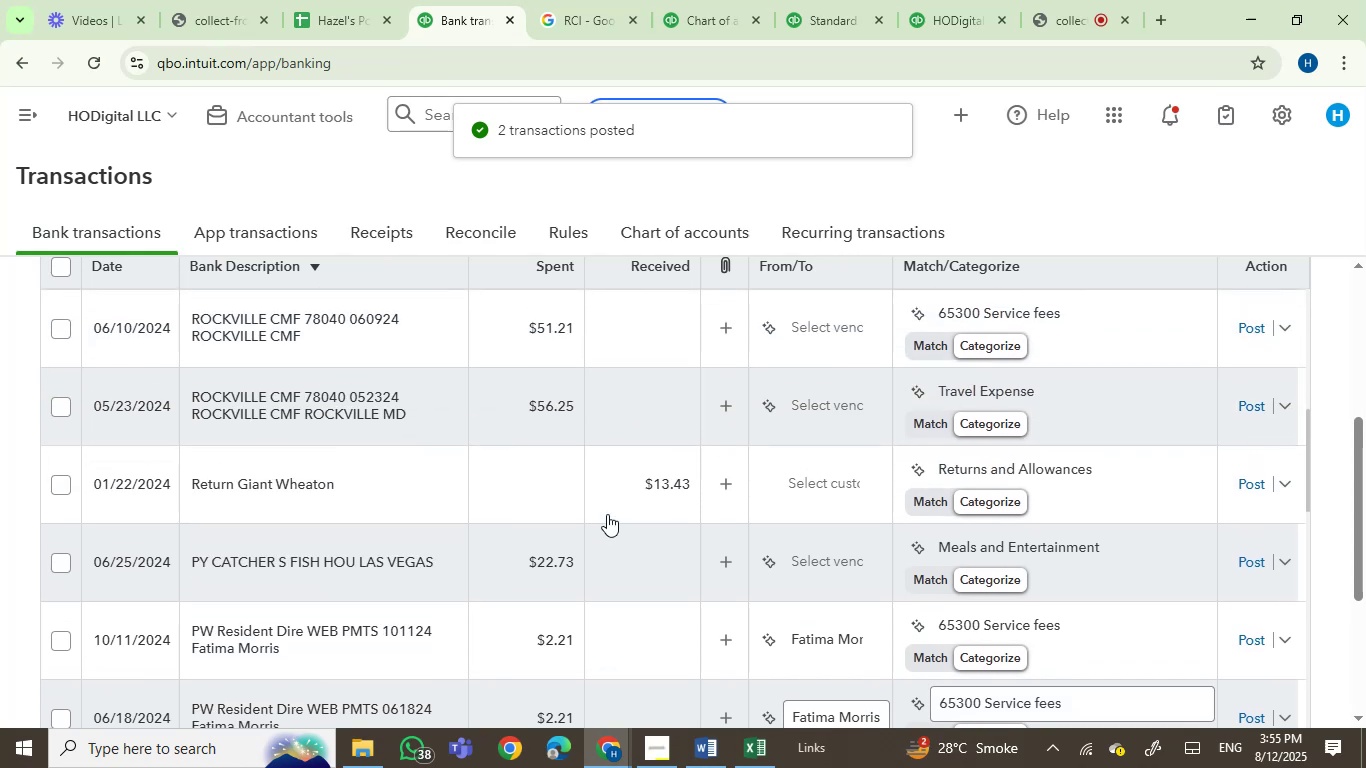 
scroll: coordinate [607, 514], scroll_direction: down, amount: 1.0
 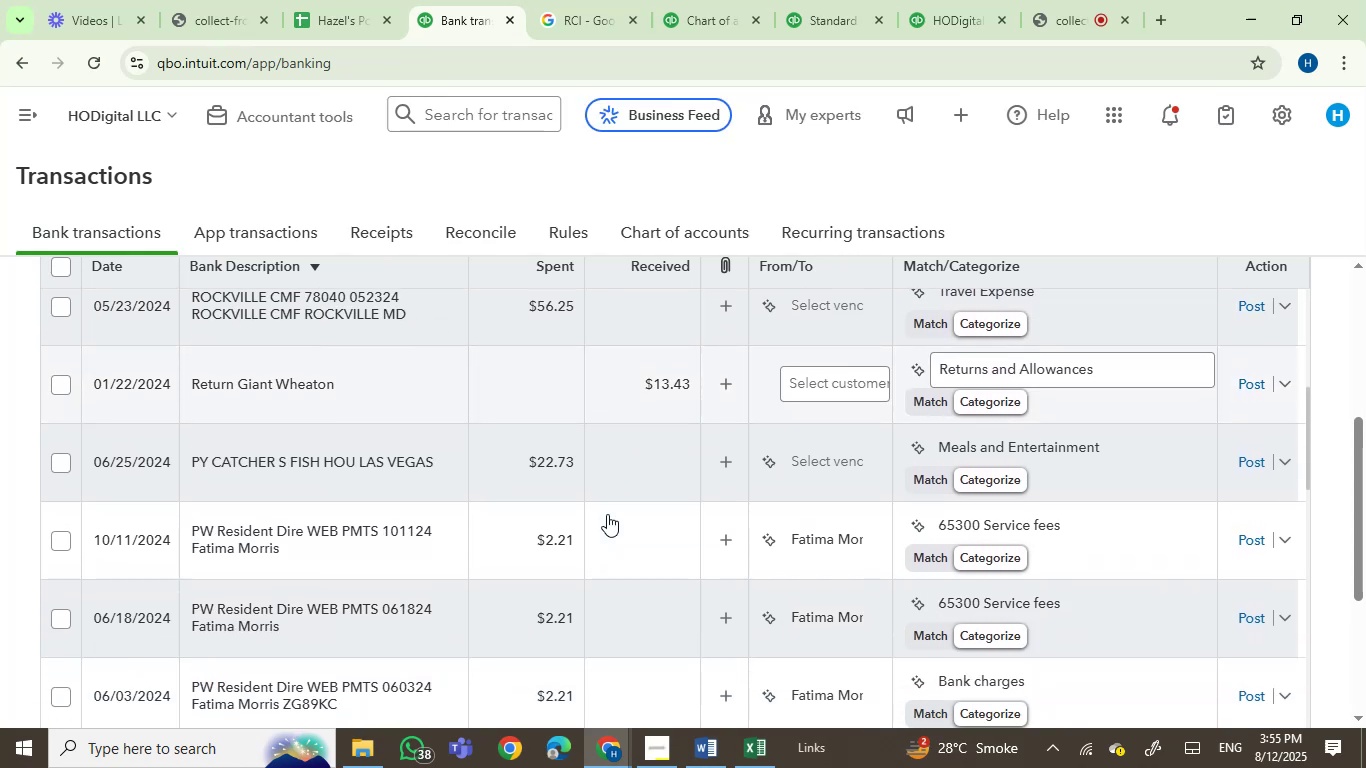 
scroll: coordinate [620, 454], scroll_direction: up, amount: 4.0
 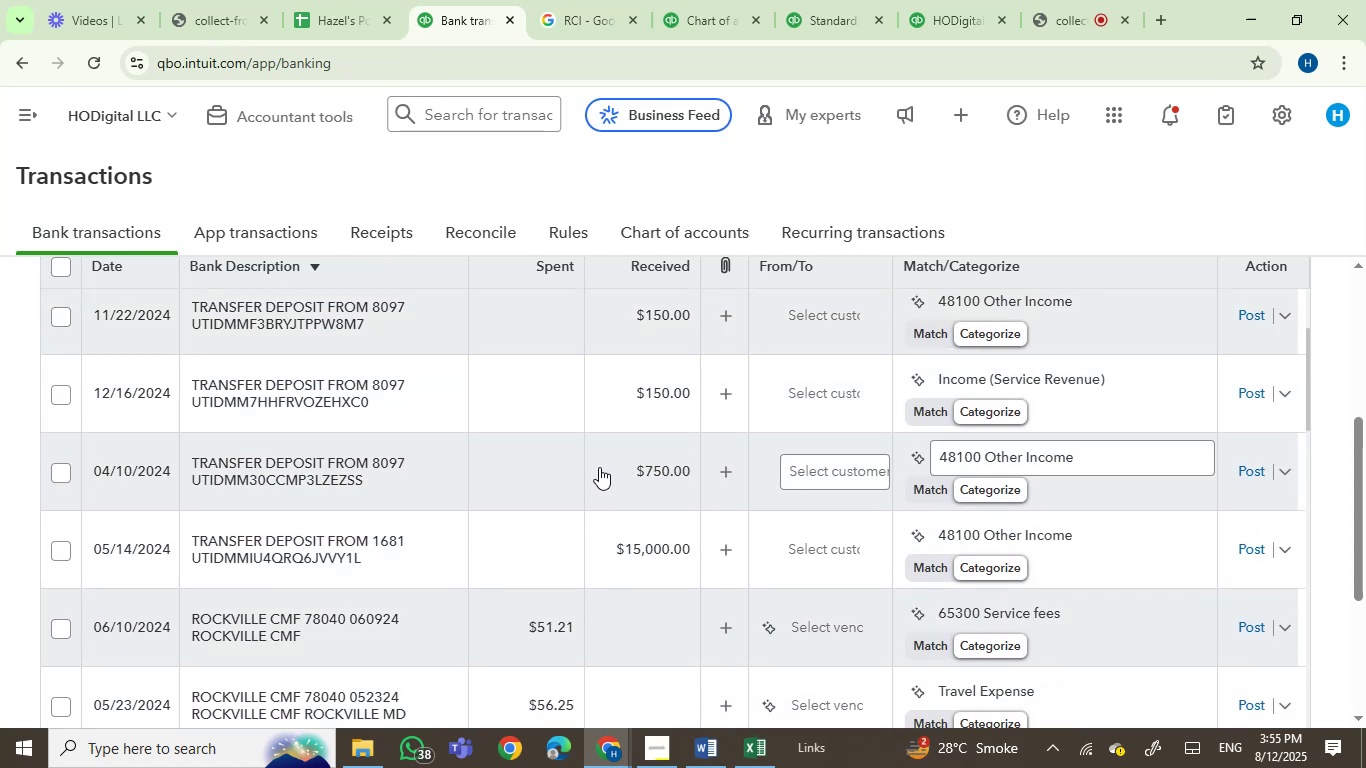 
mouse_move([419, 489])
 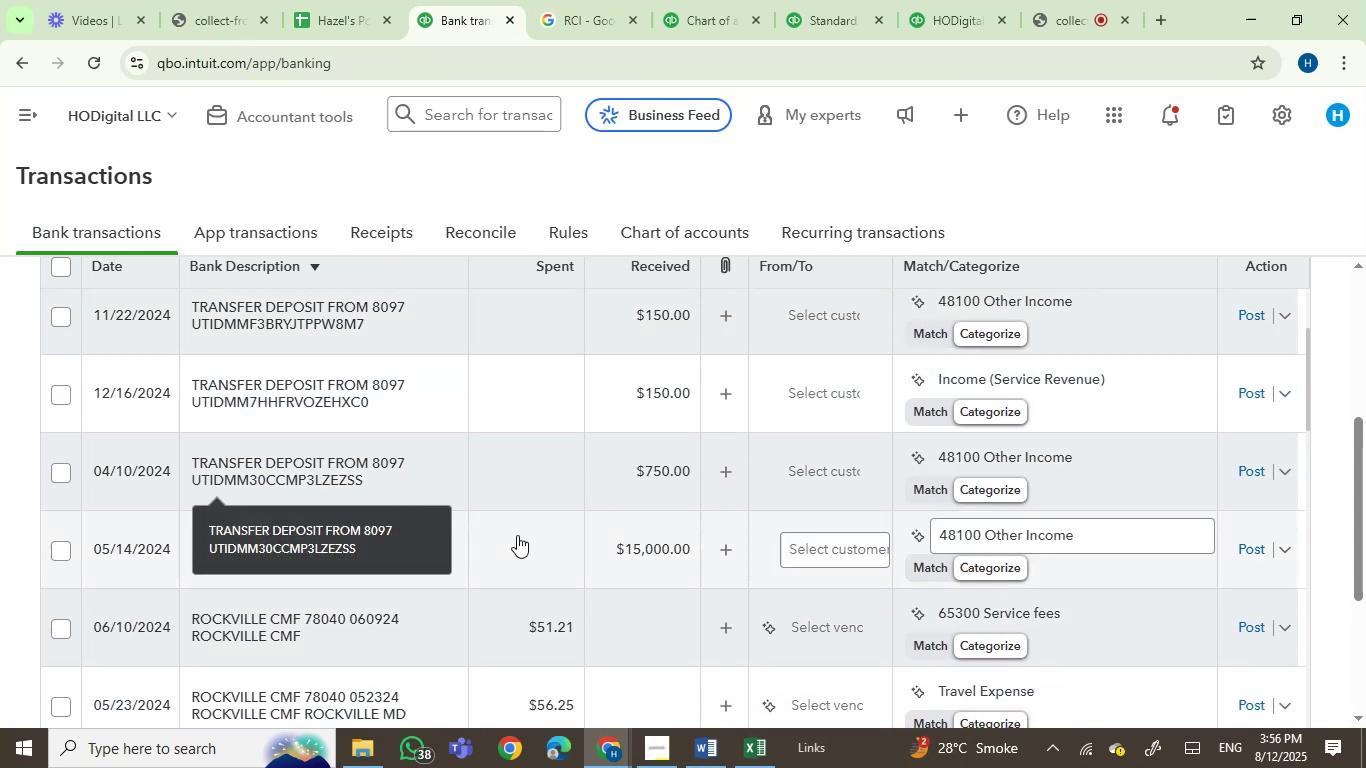 
scroll: coordinate [524, 537], scroll_direction: down, amount: 1.0
 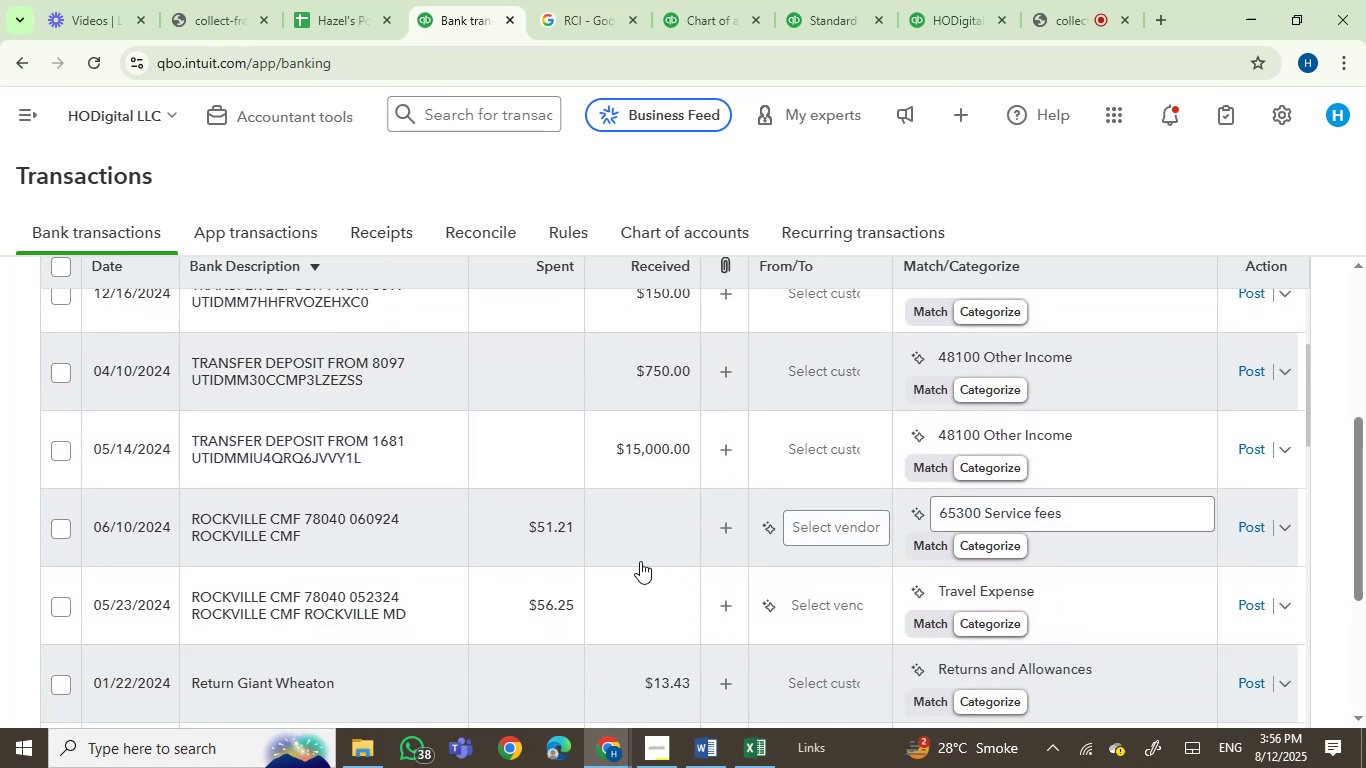 
mouse_move([368, 455])
 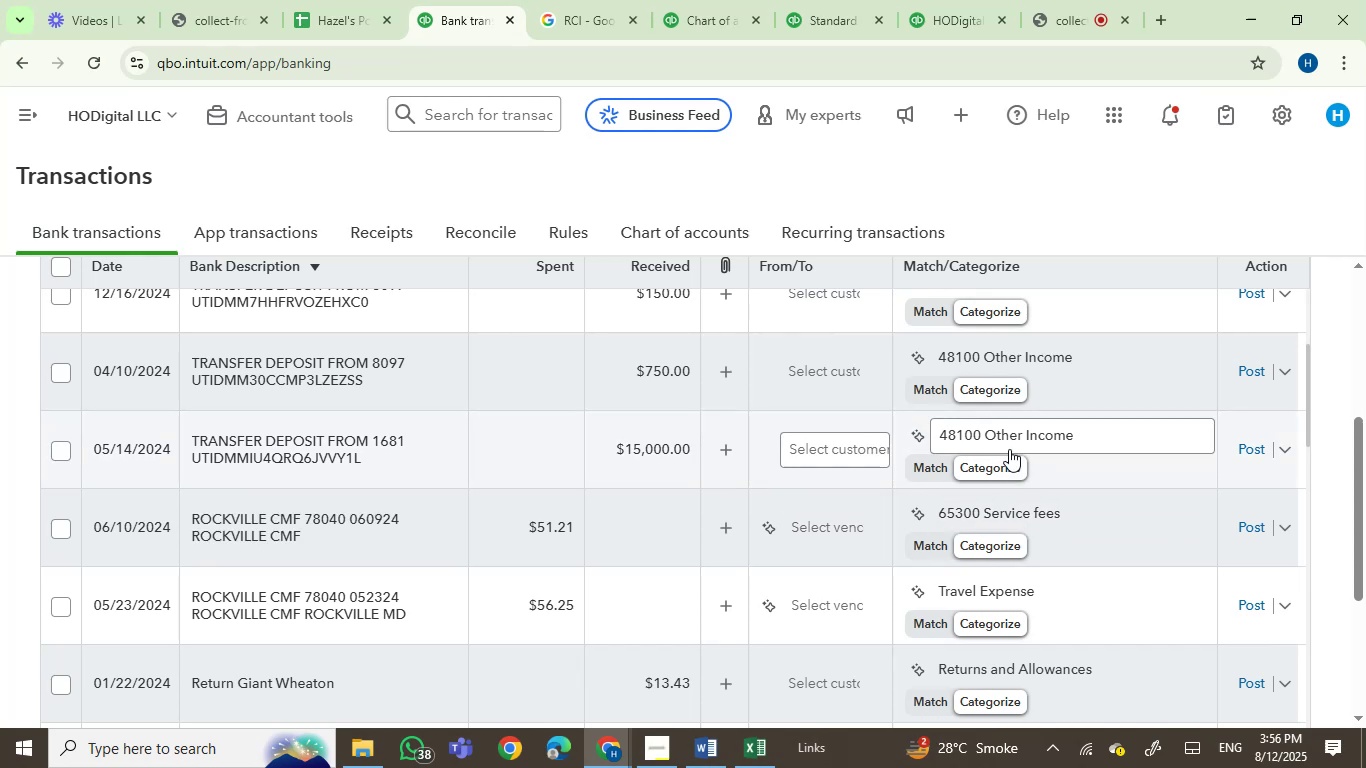 
left_click([1008, 442])
 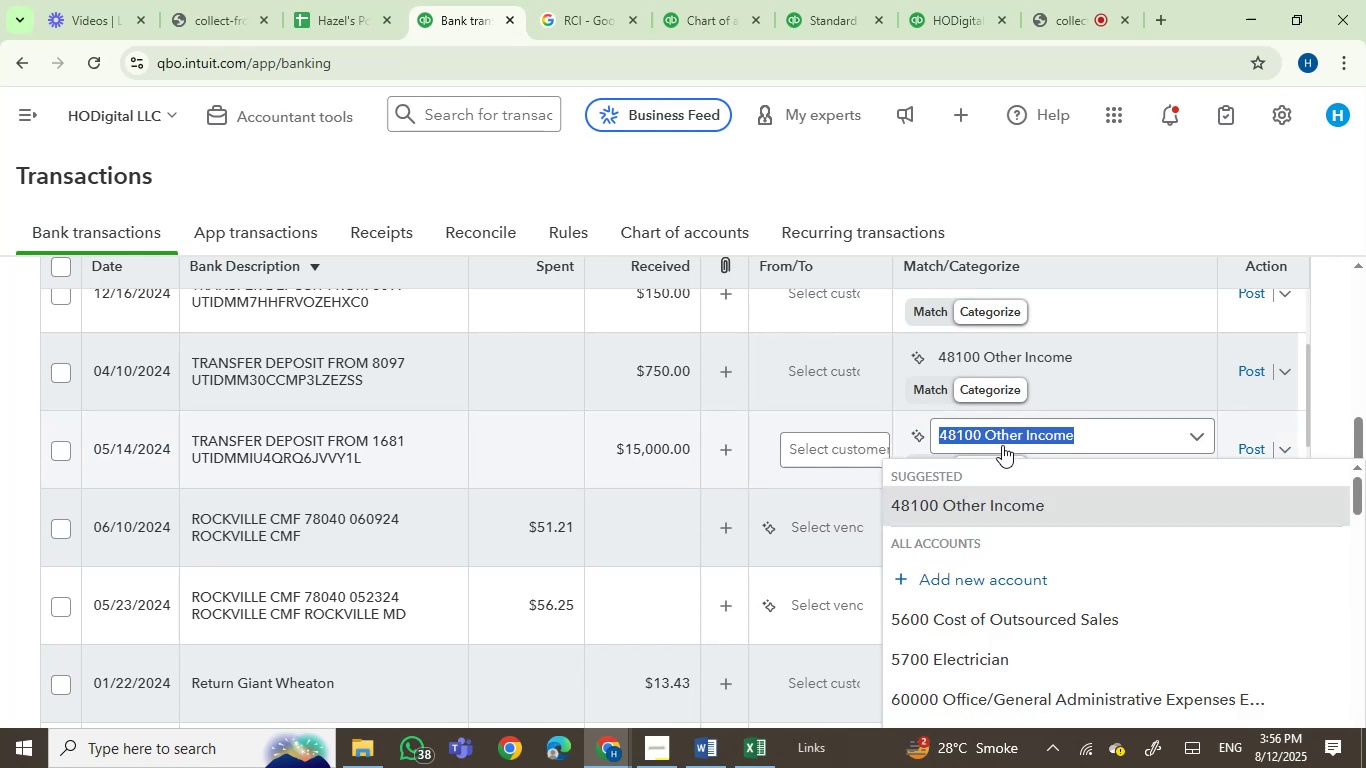 
type(ds)
key(Backspace)
key(Backspace)
key(Backspace)
type(sa)
 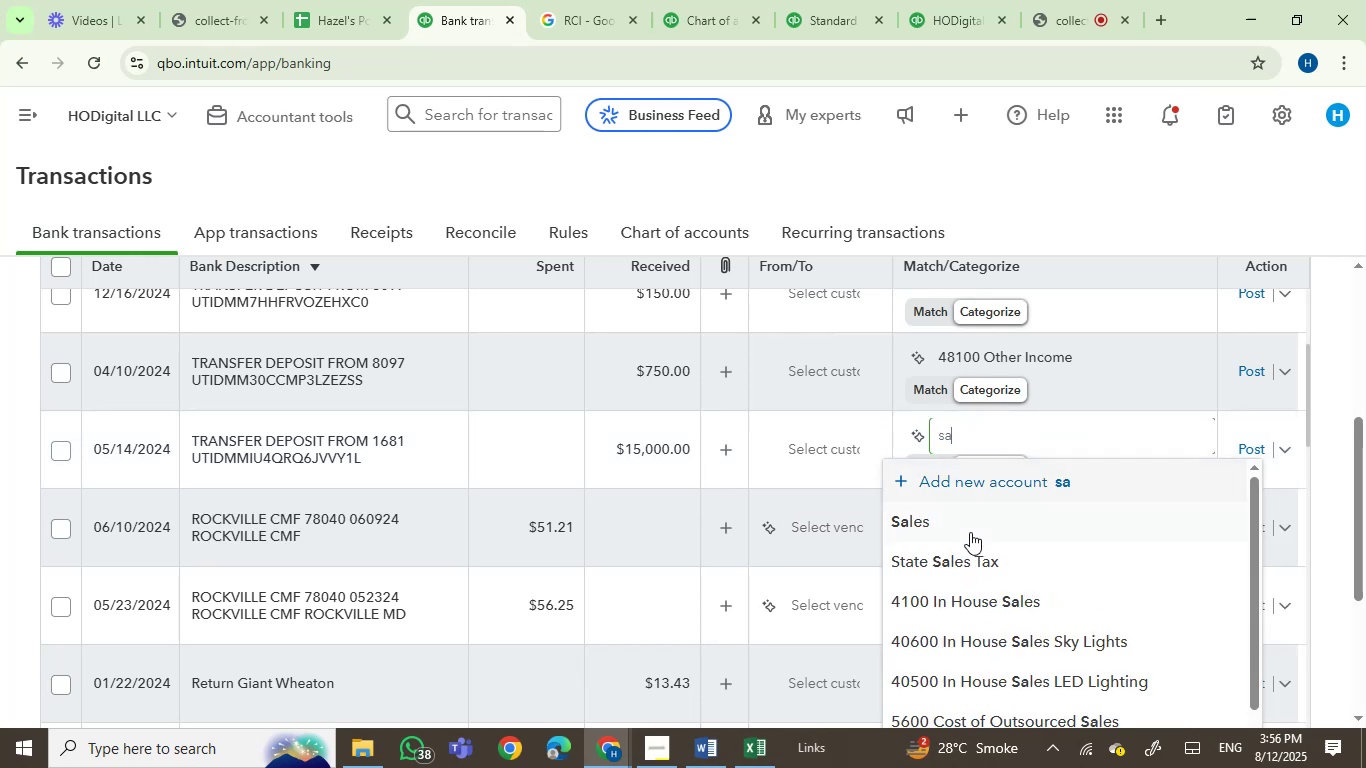 
left_click([934, 519])
 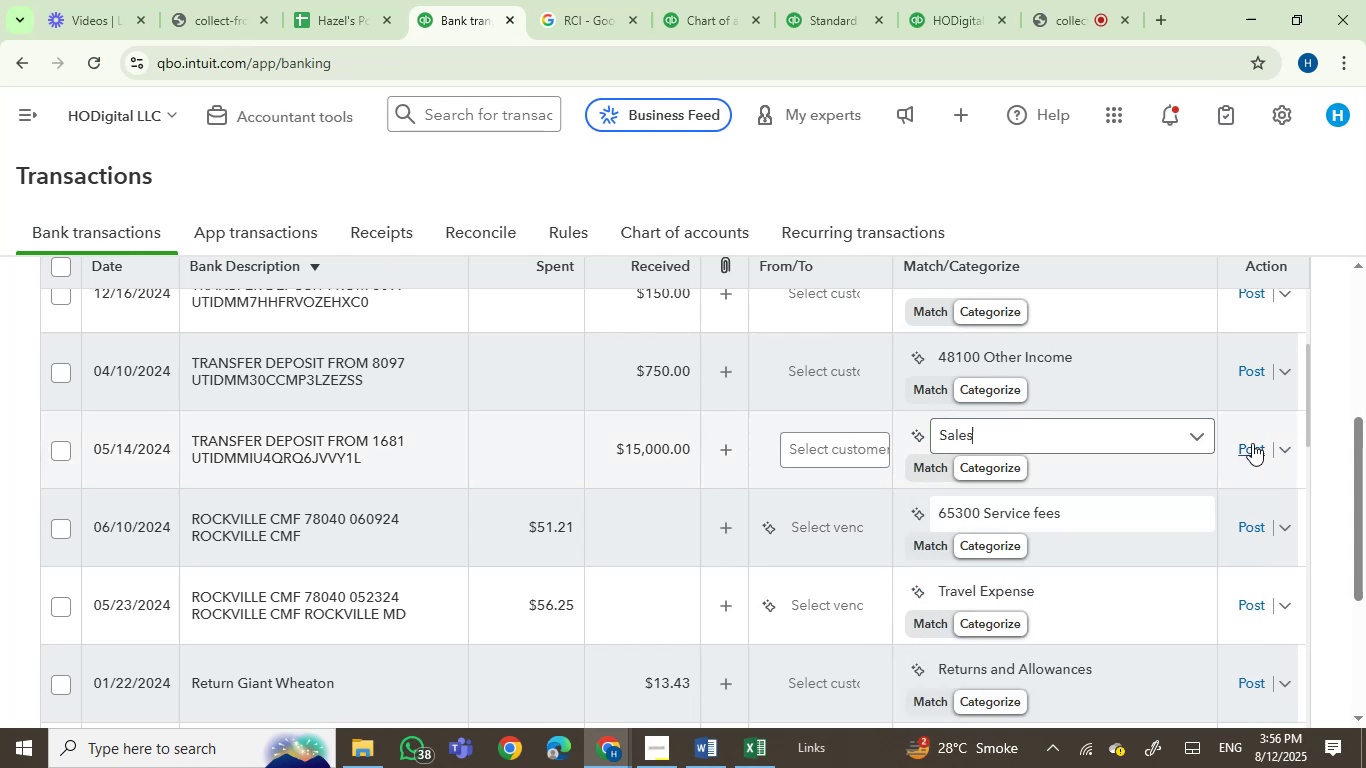 
left_click([1251, 443])
 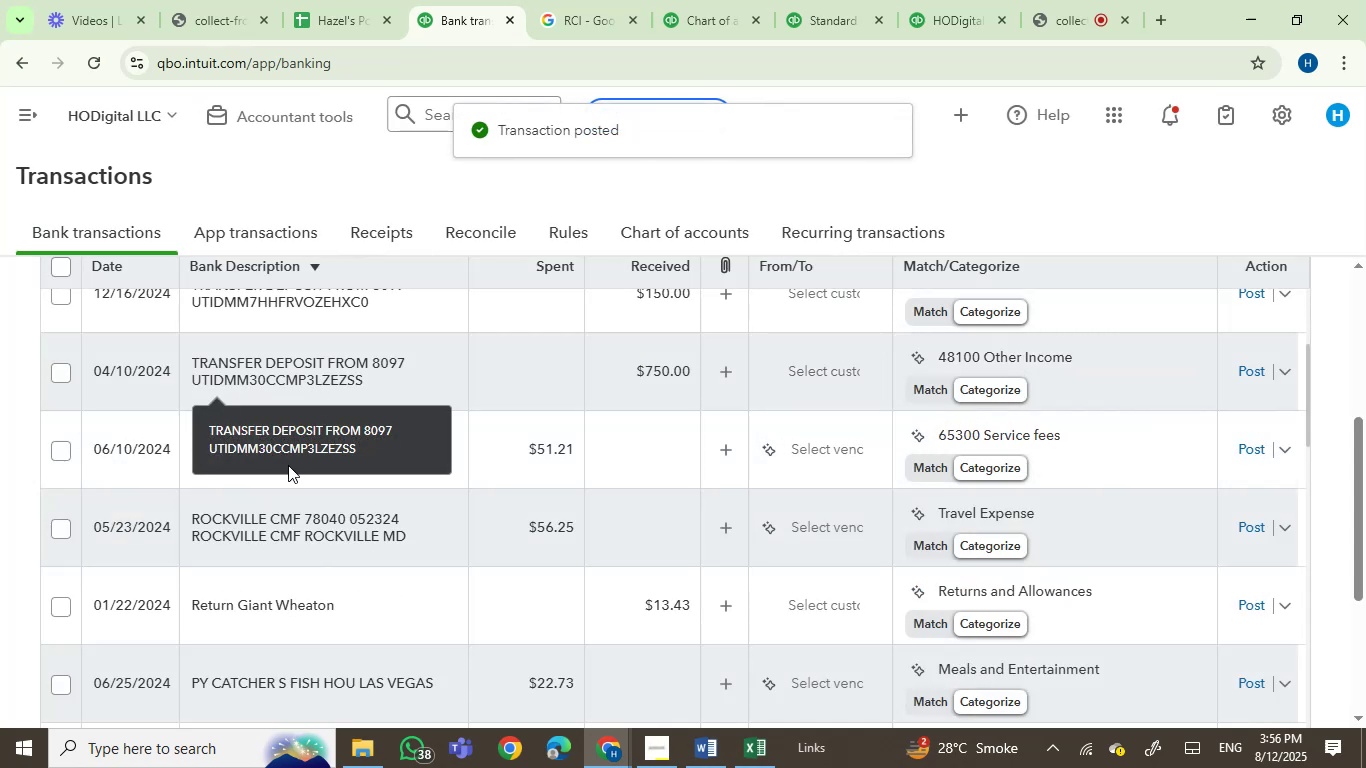 
wait(6.59)
 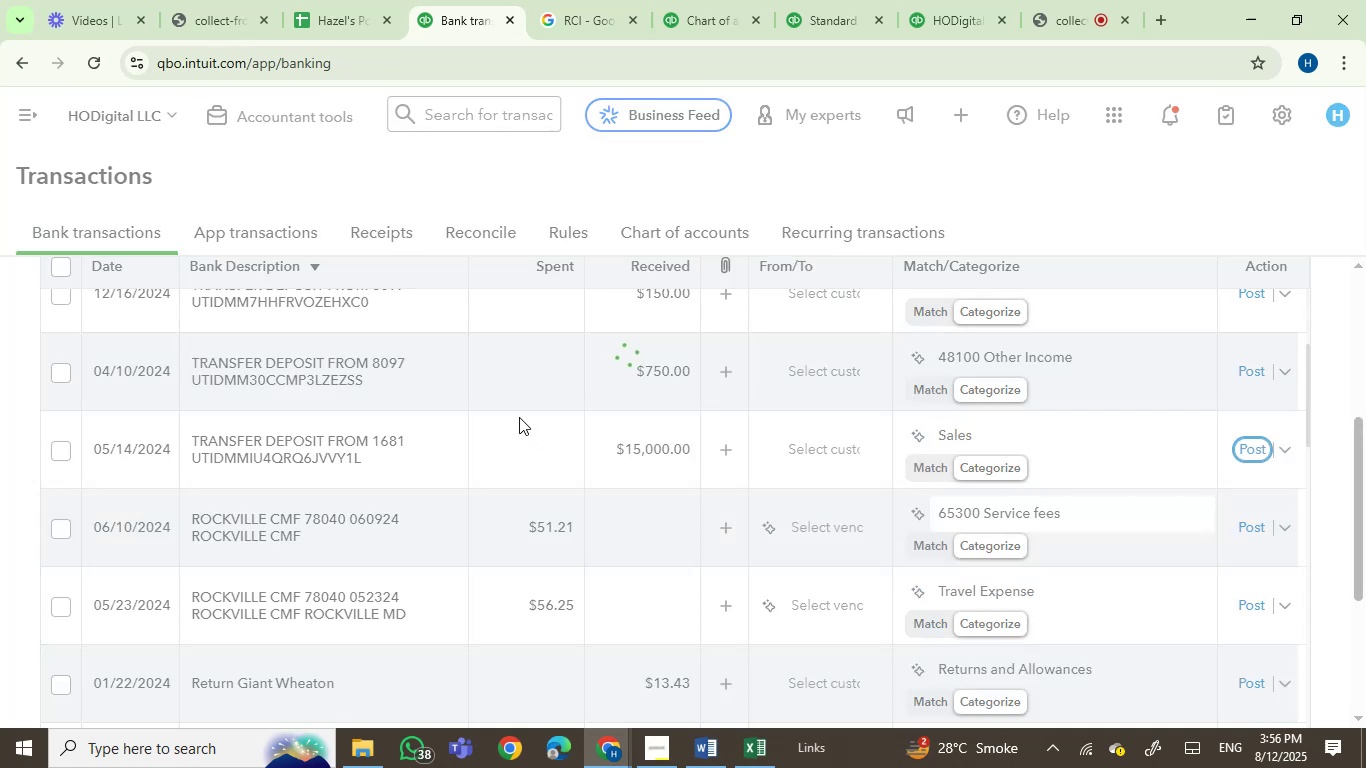 
left_click([324, 446])
 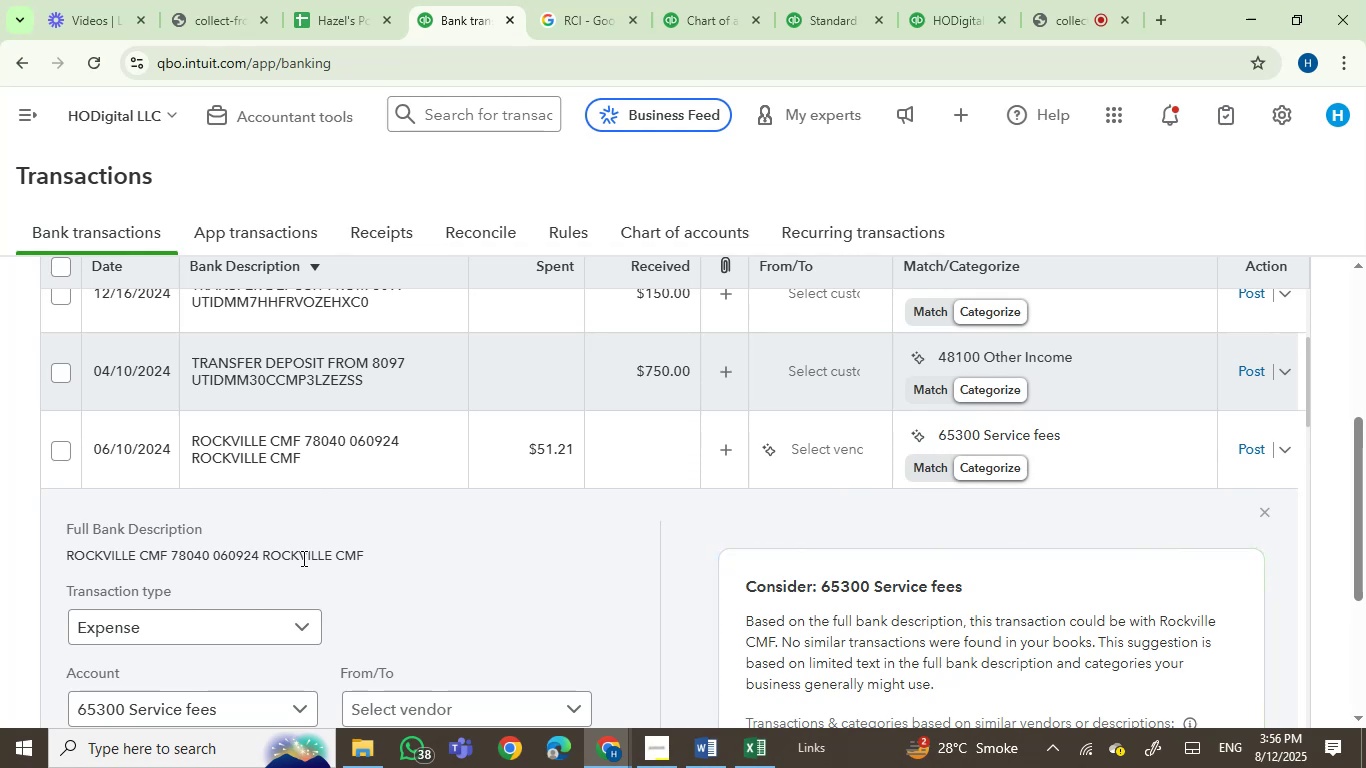 
left_click_drag(start_coordinate=[99, 554], to_coordinate=[153, 552])
 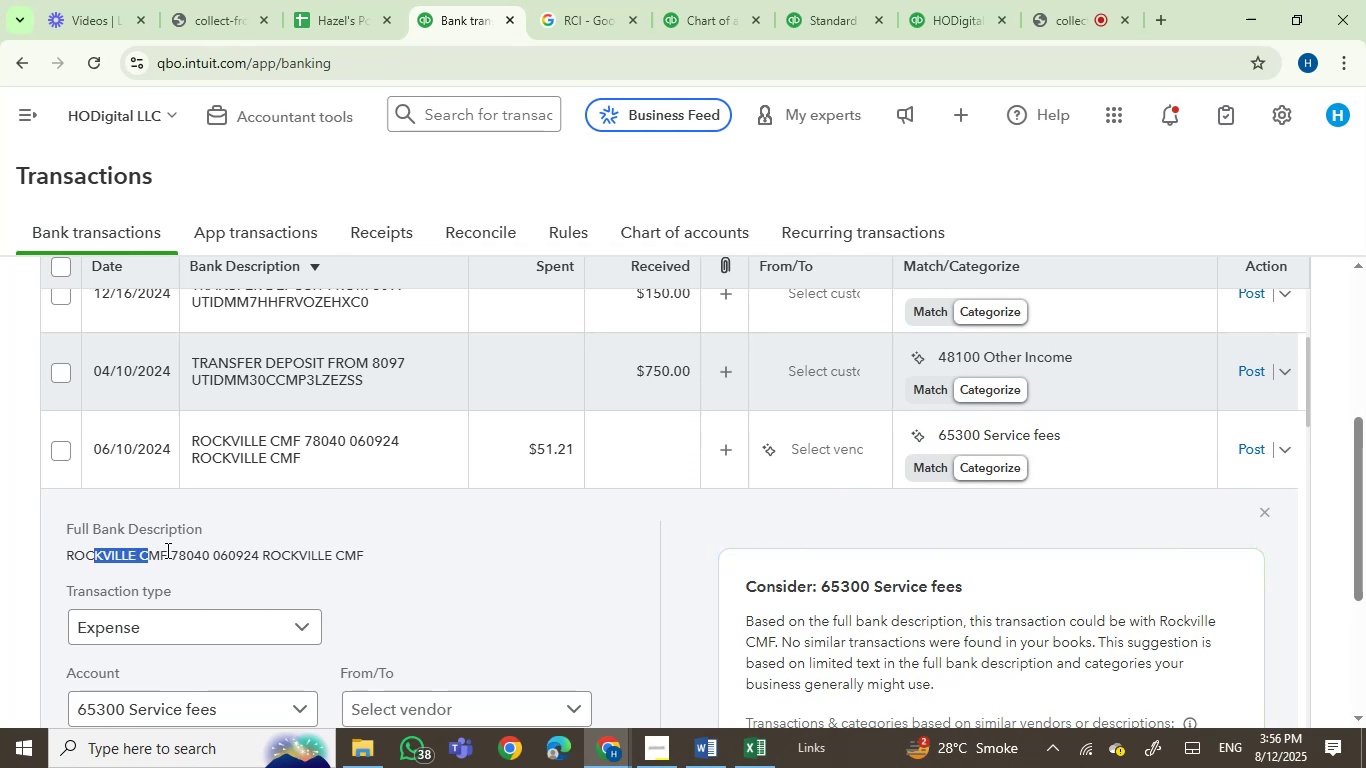 
left_click_drag(start_coordinate=[166, 550], to_coordinate=[62, 555])
 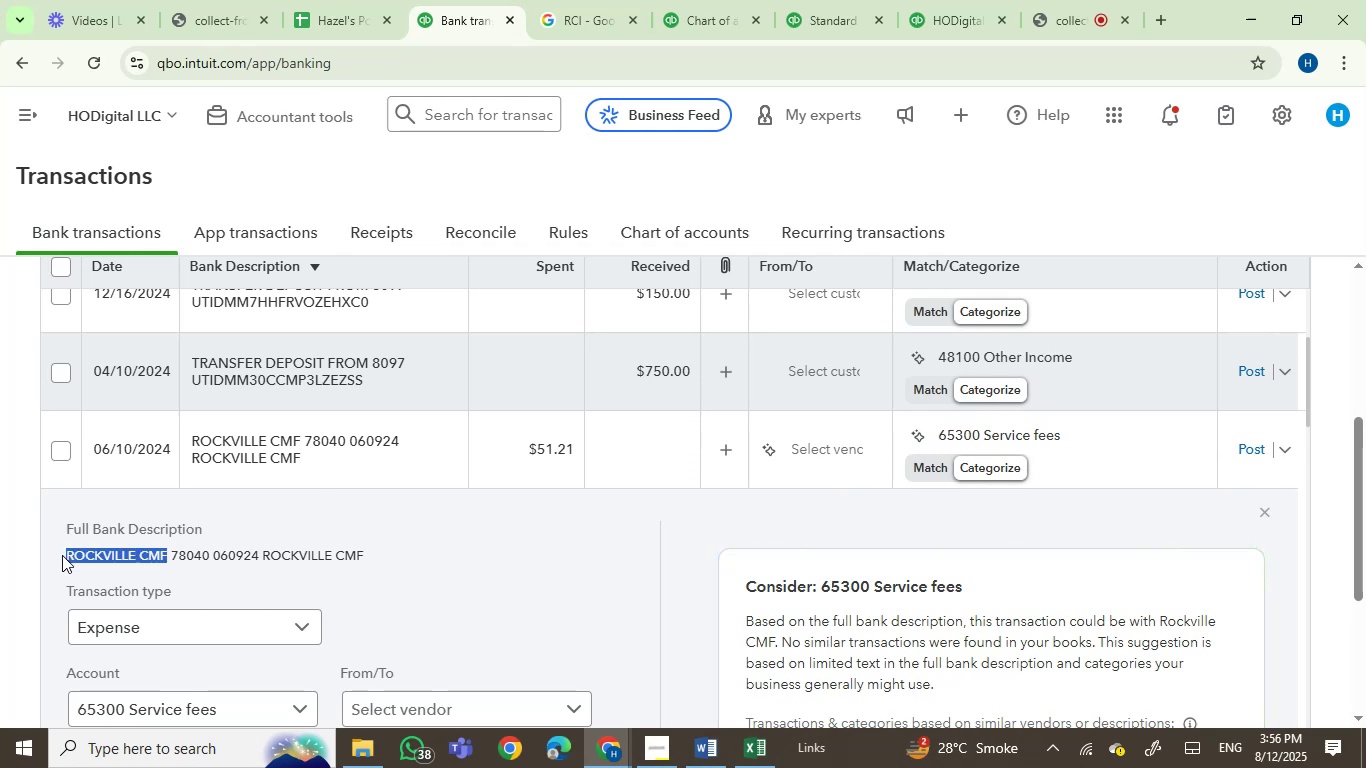 
key(Control+C)
 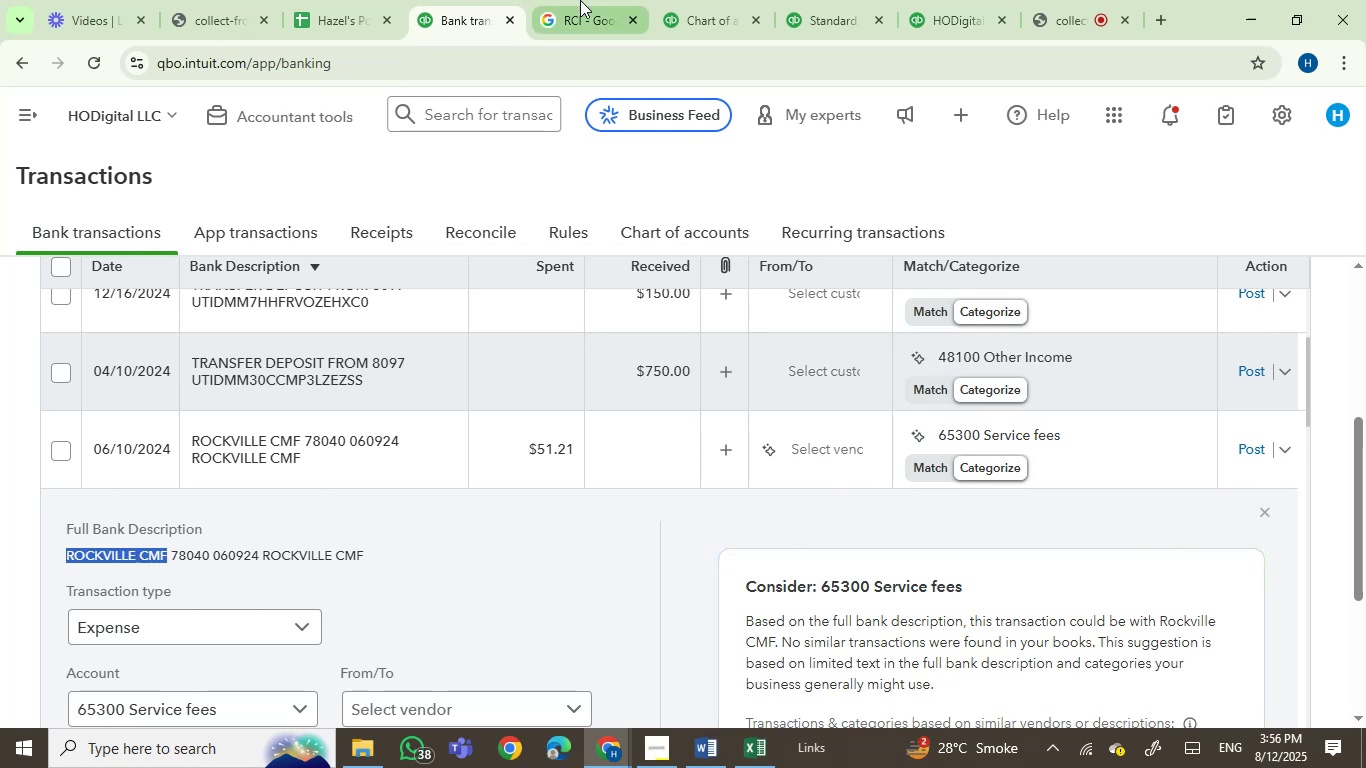 
double_click([566, 40])
 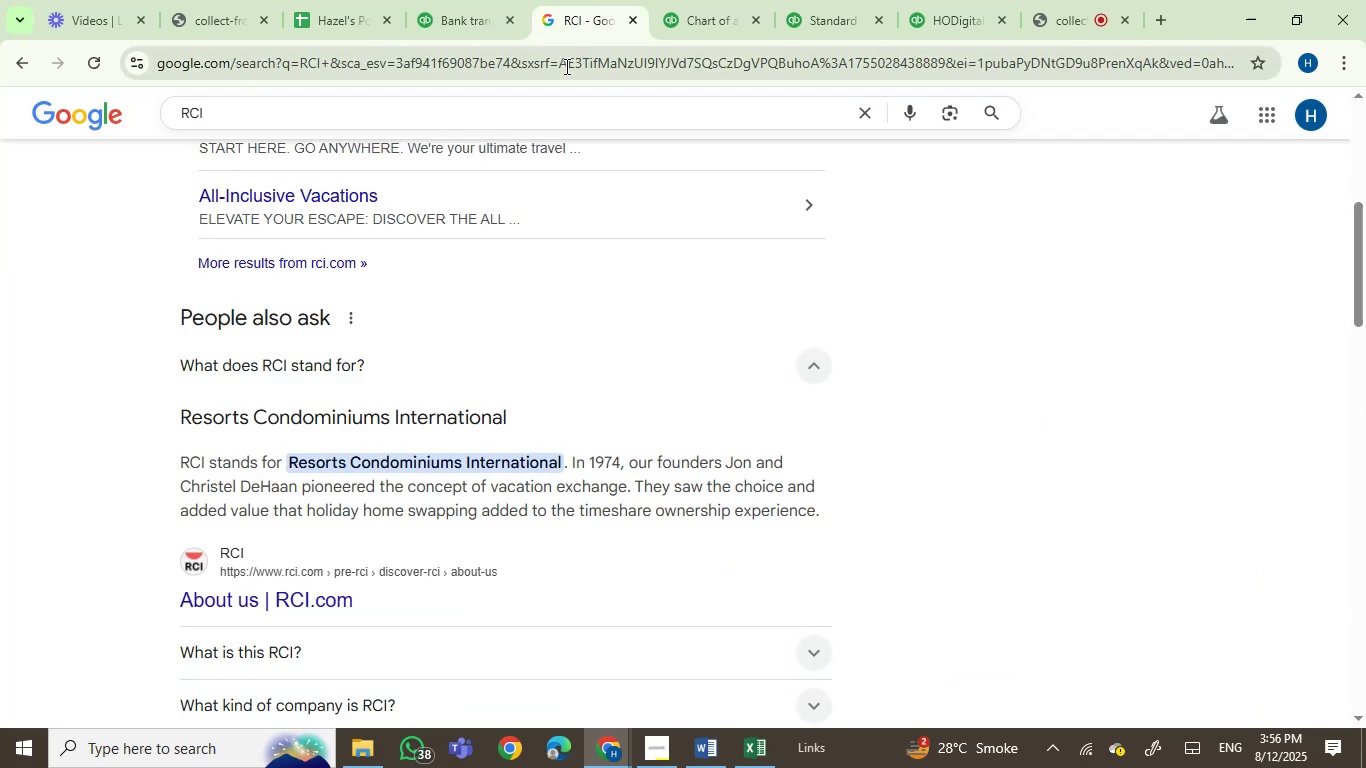 
key(Control+ControlLeft)
 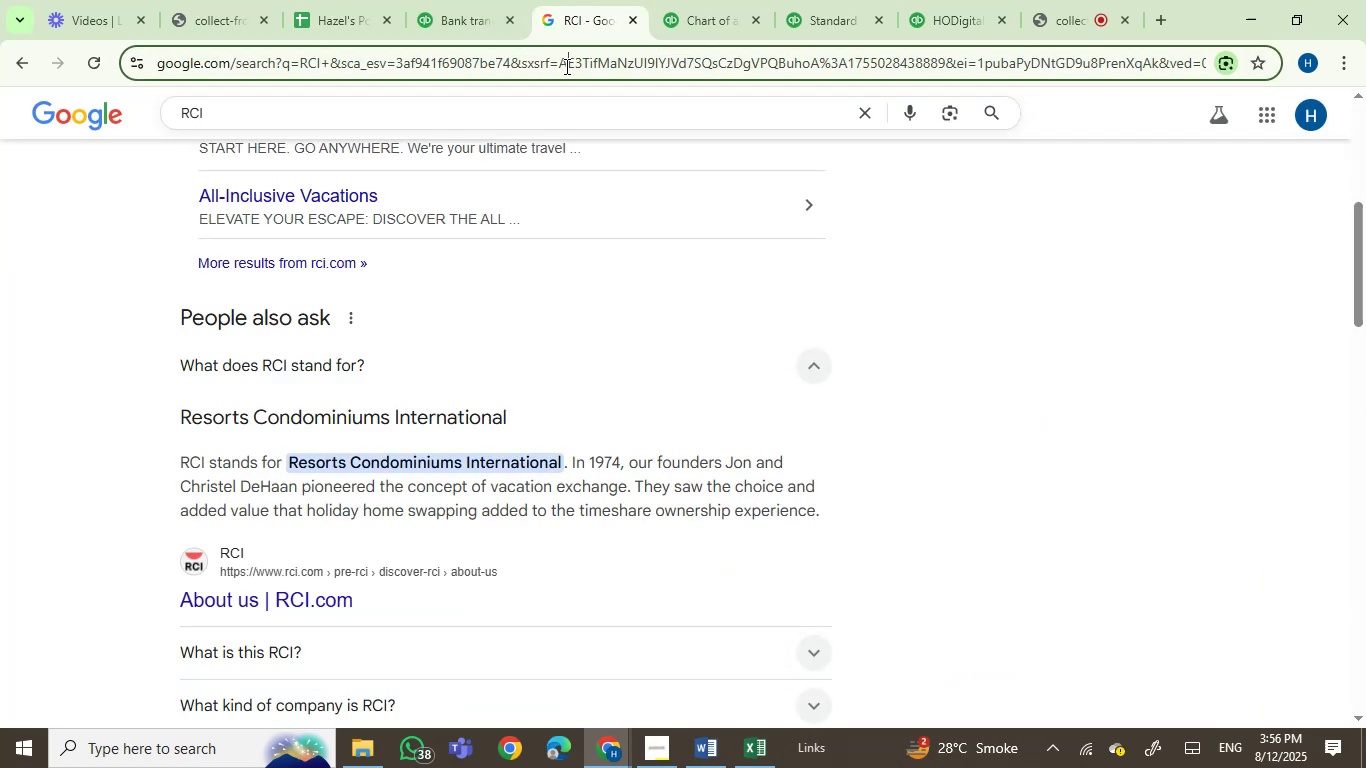 
triple_click([565, 66])
 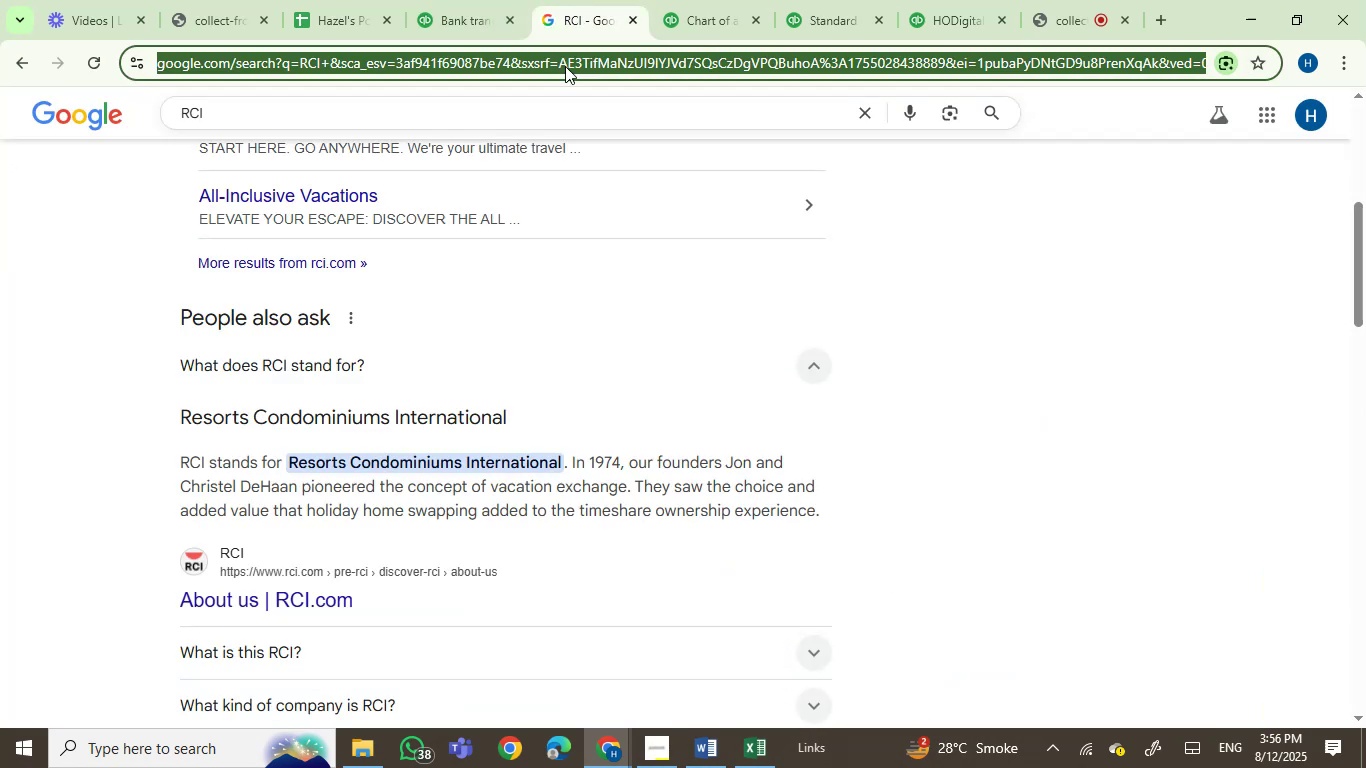 
key(Control+V)
 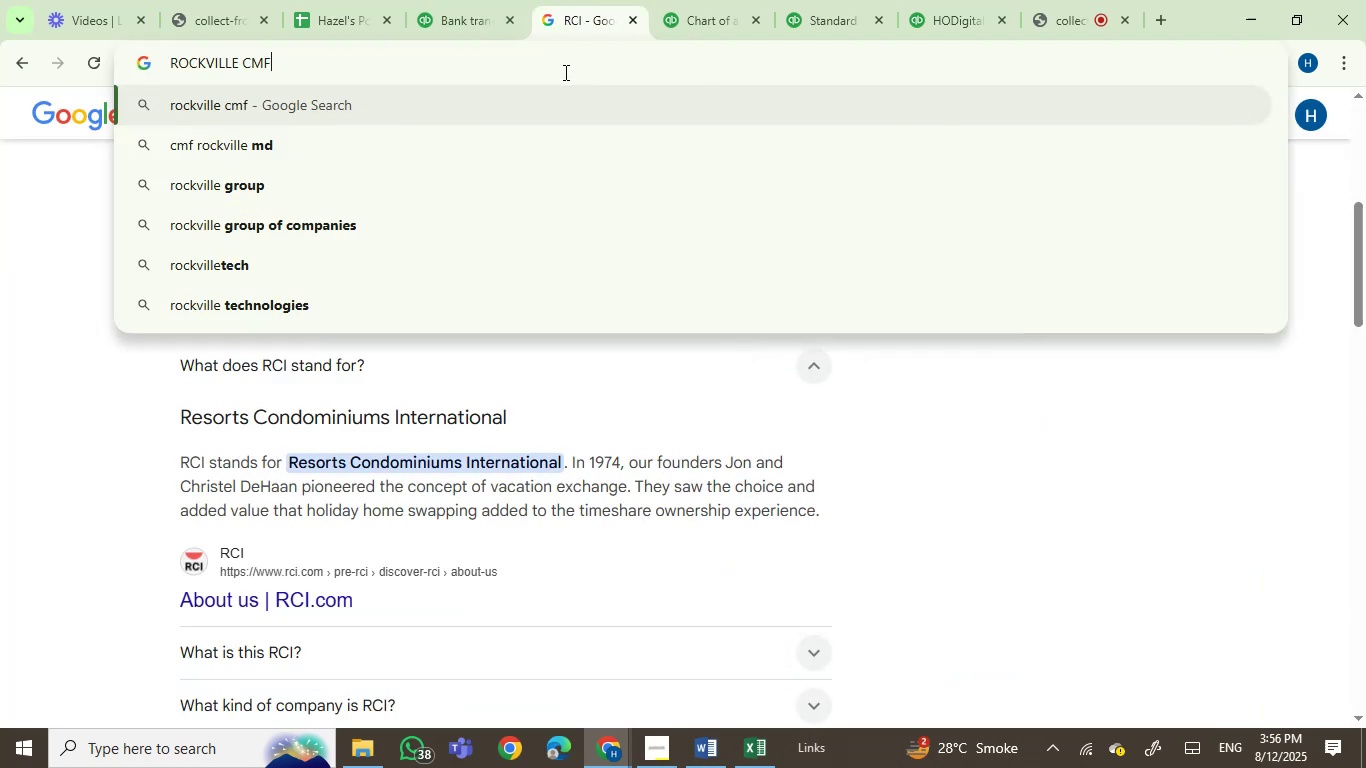 
key(Enter)
 